 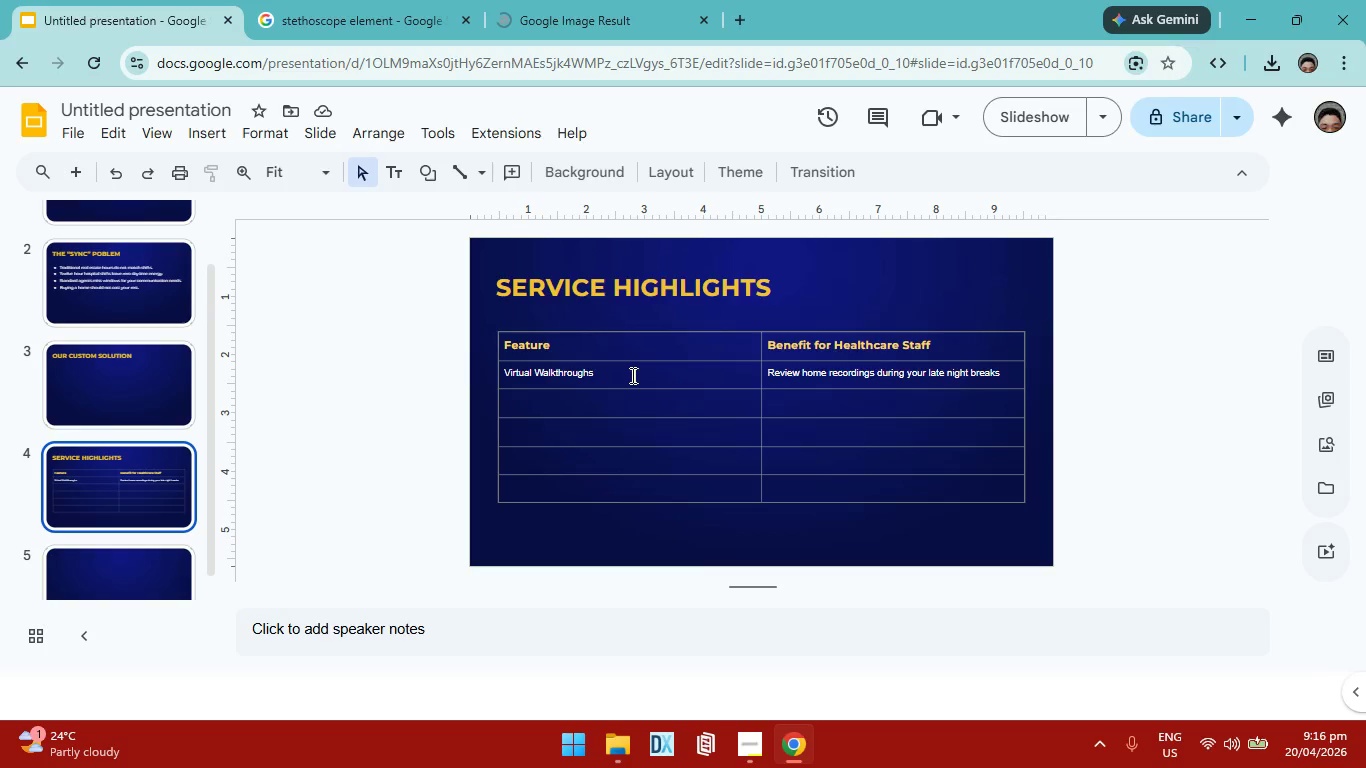 
left_click([638, 407])
 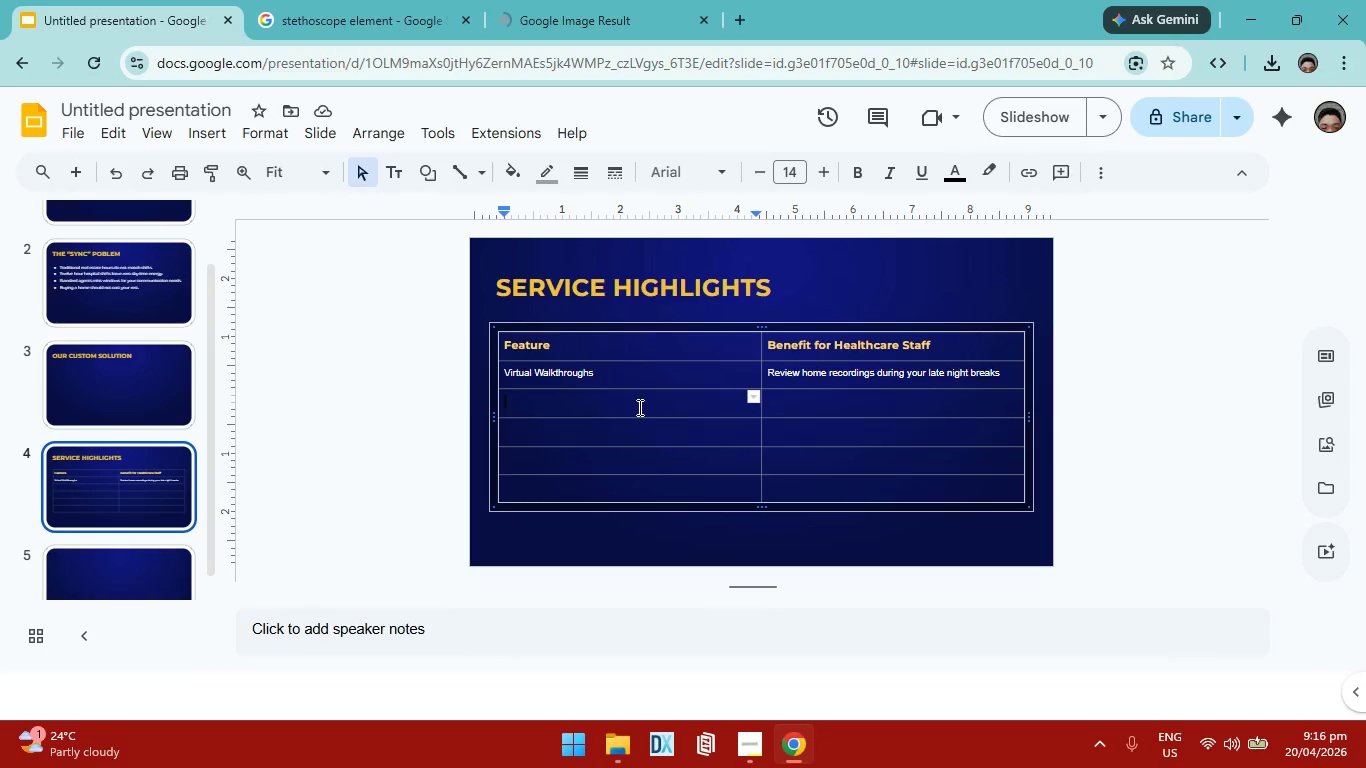 
type(2:00 am)
key(Backspace)
key(Backspace)
type(AM Offers)
 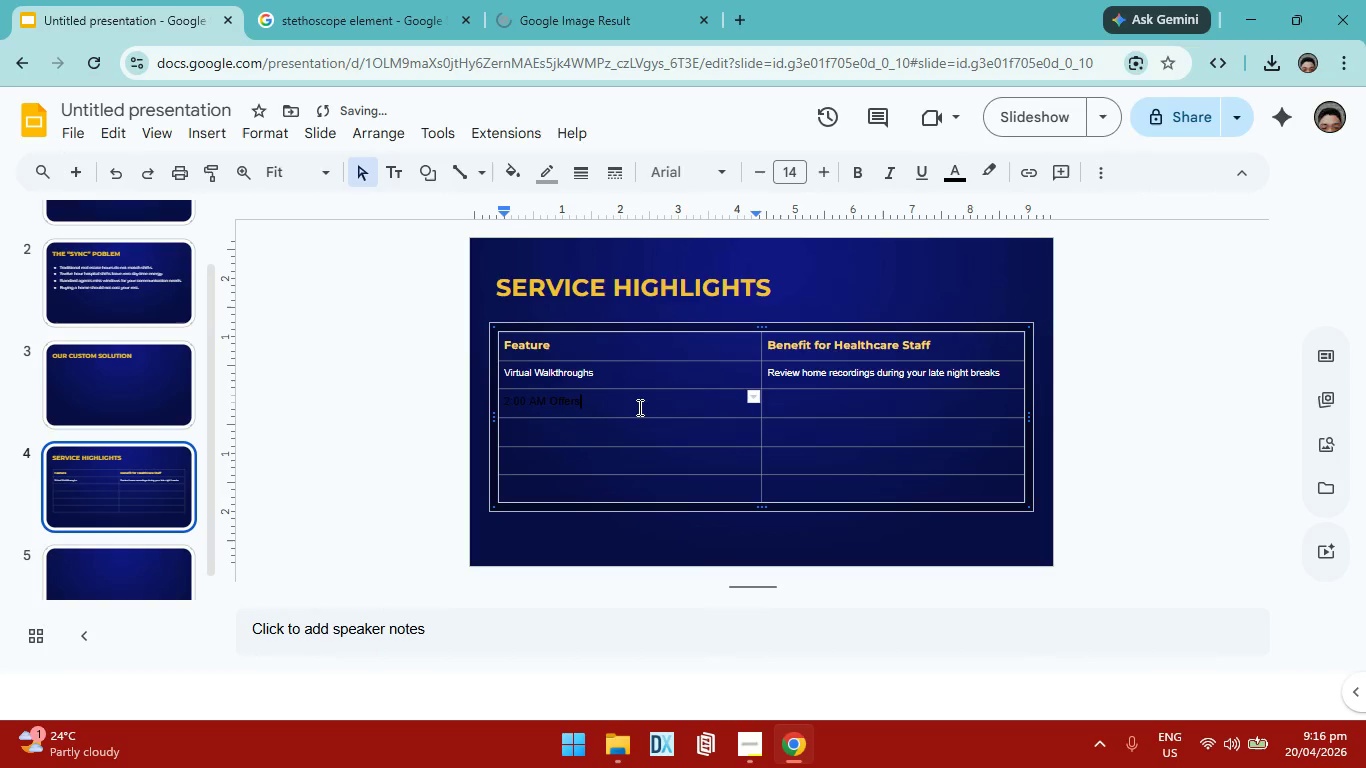 
left_click([620, 432])
 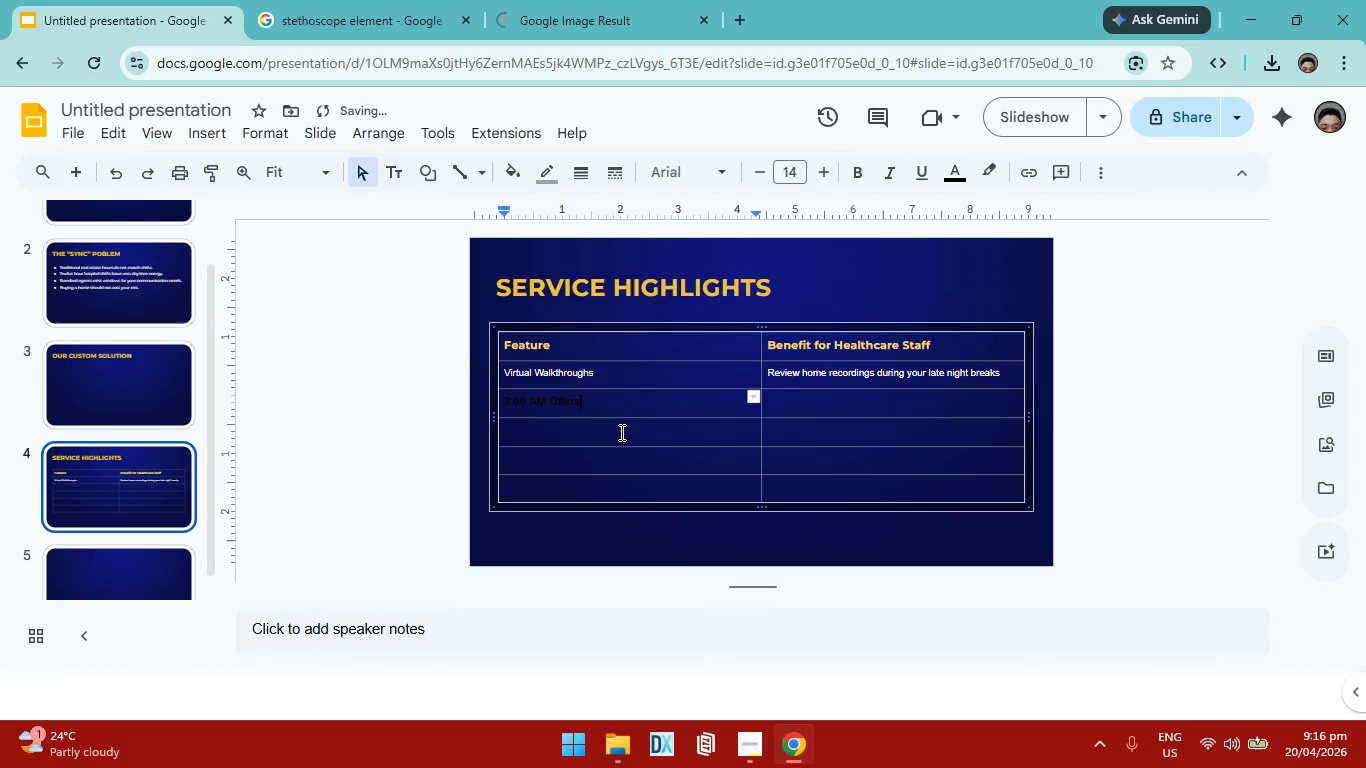 
type(Blackout Periods)
 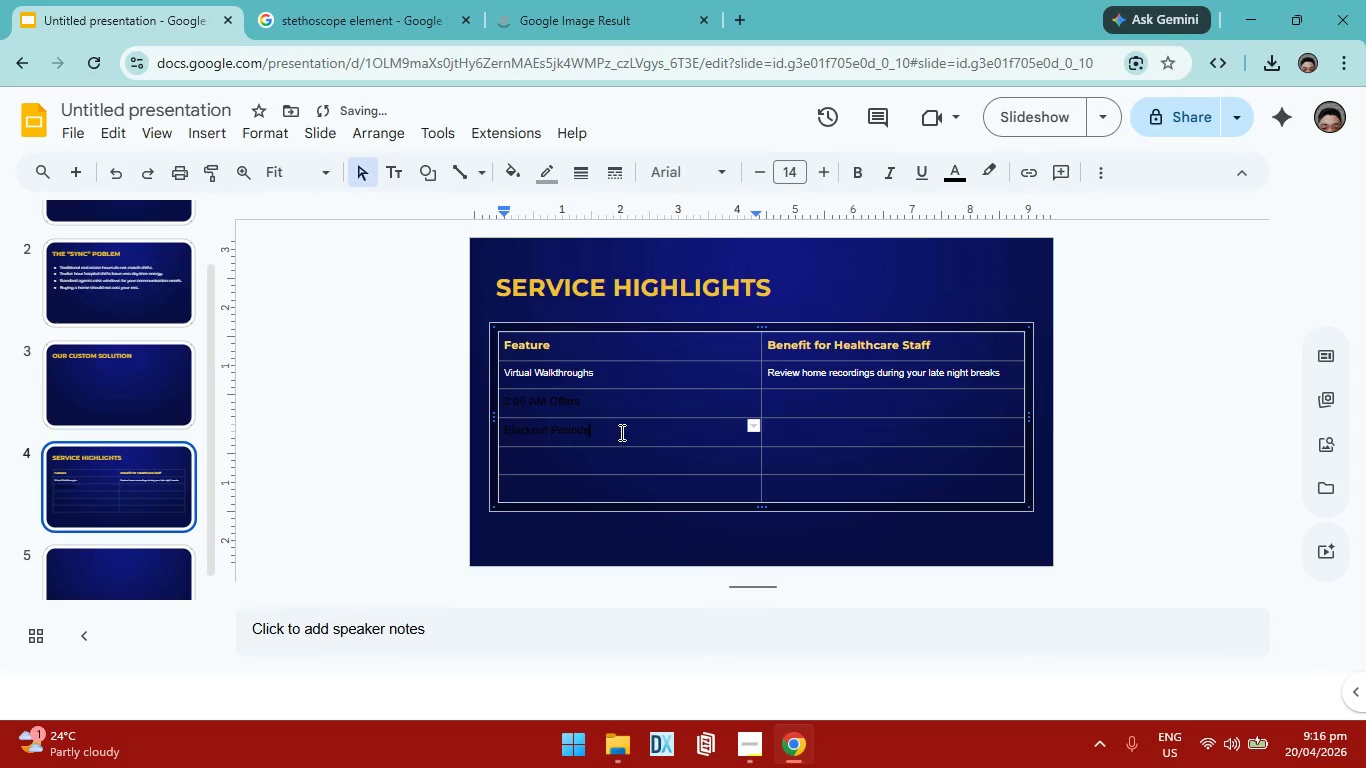 
left_click([613, 462])
 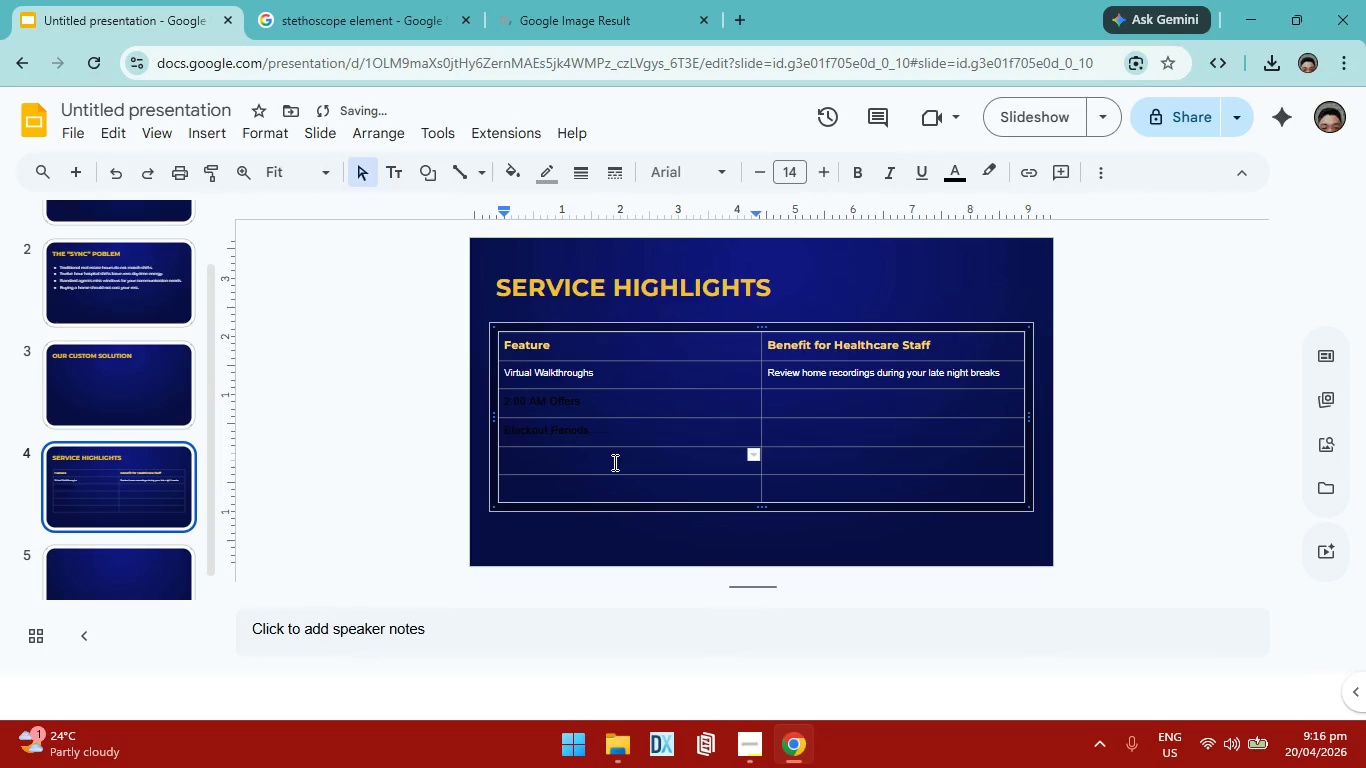 
type(Niche Expertise)
 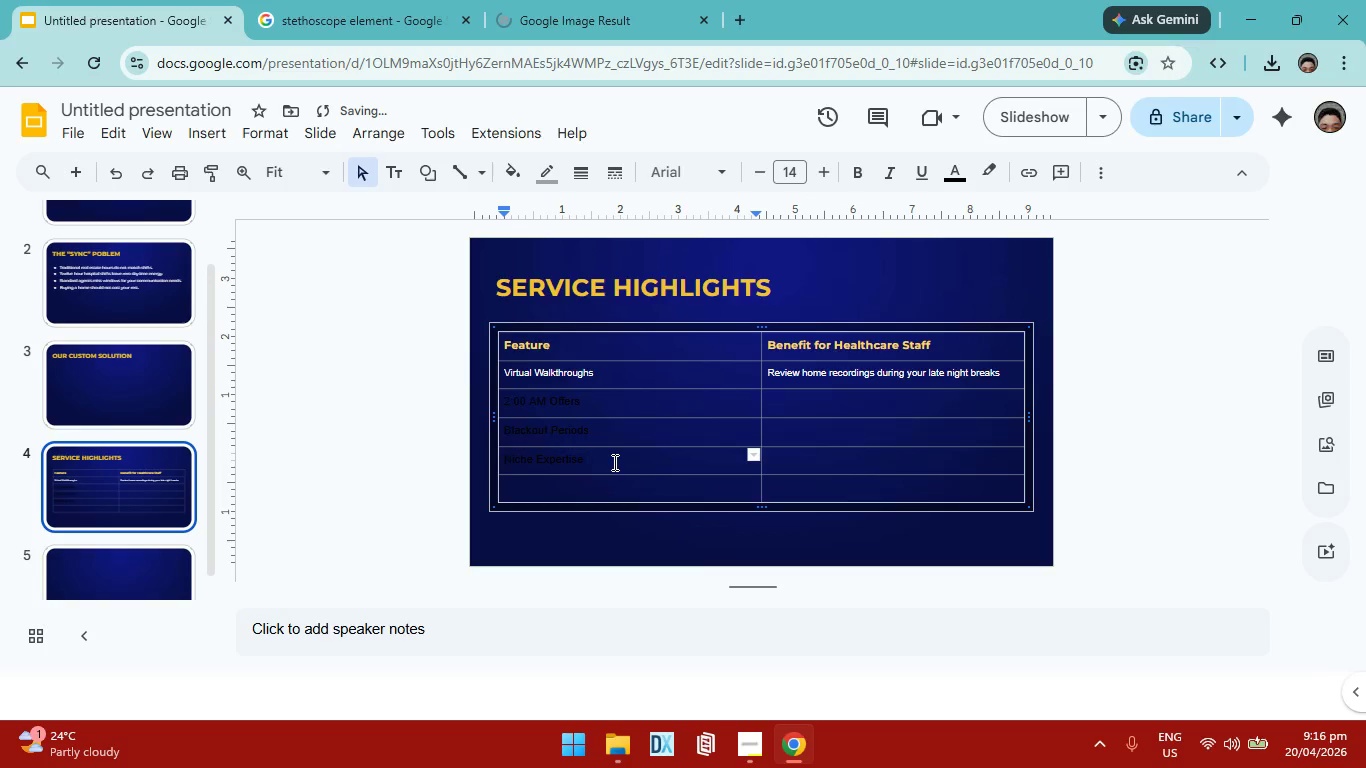 
right_click([613, 495])
 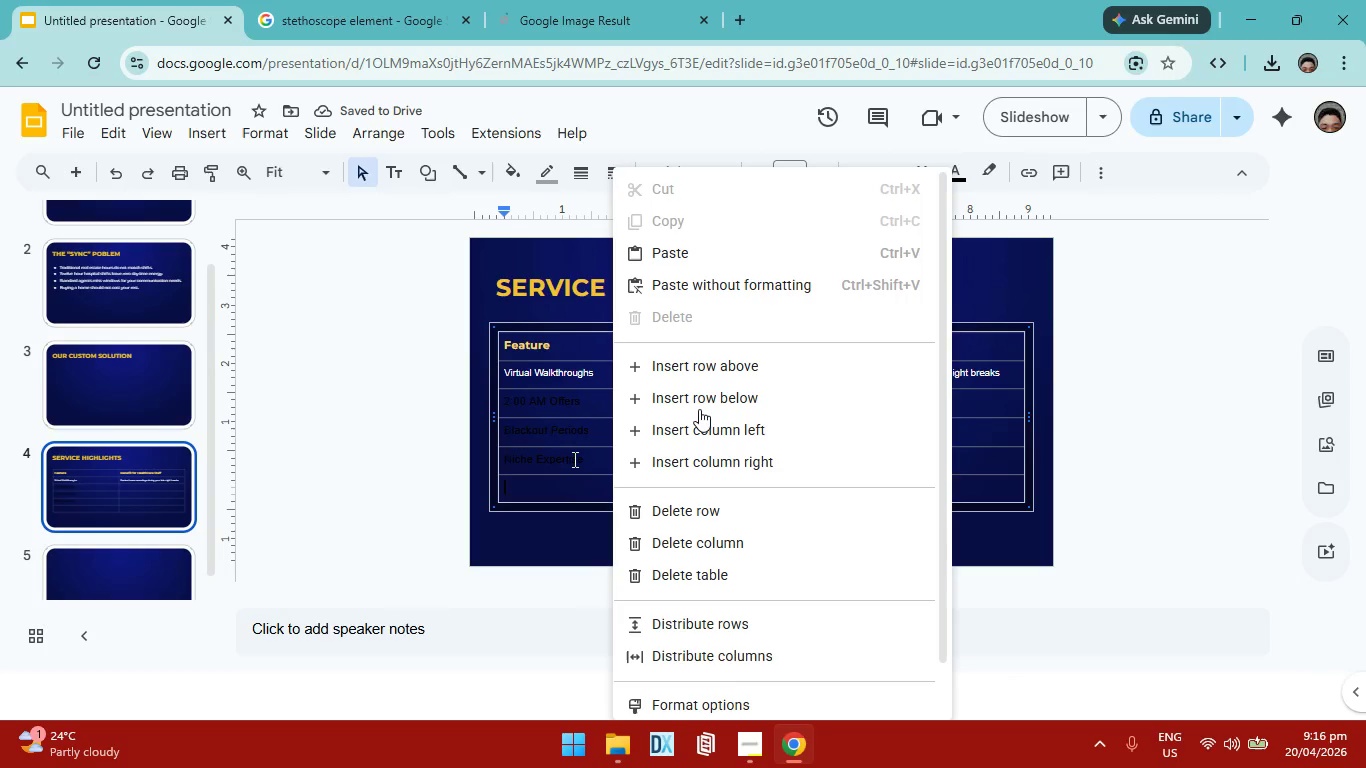 
left_click([653, 502])
 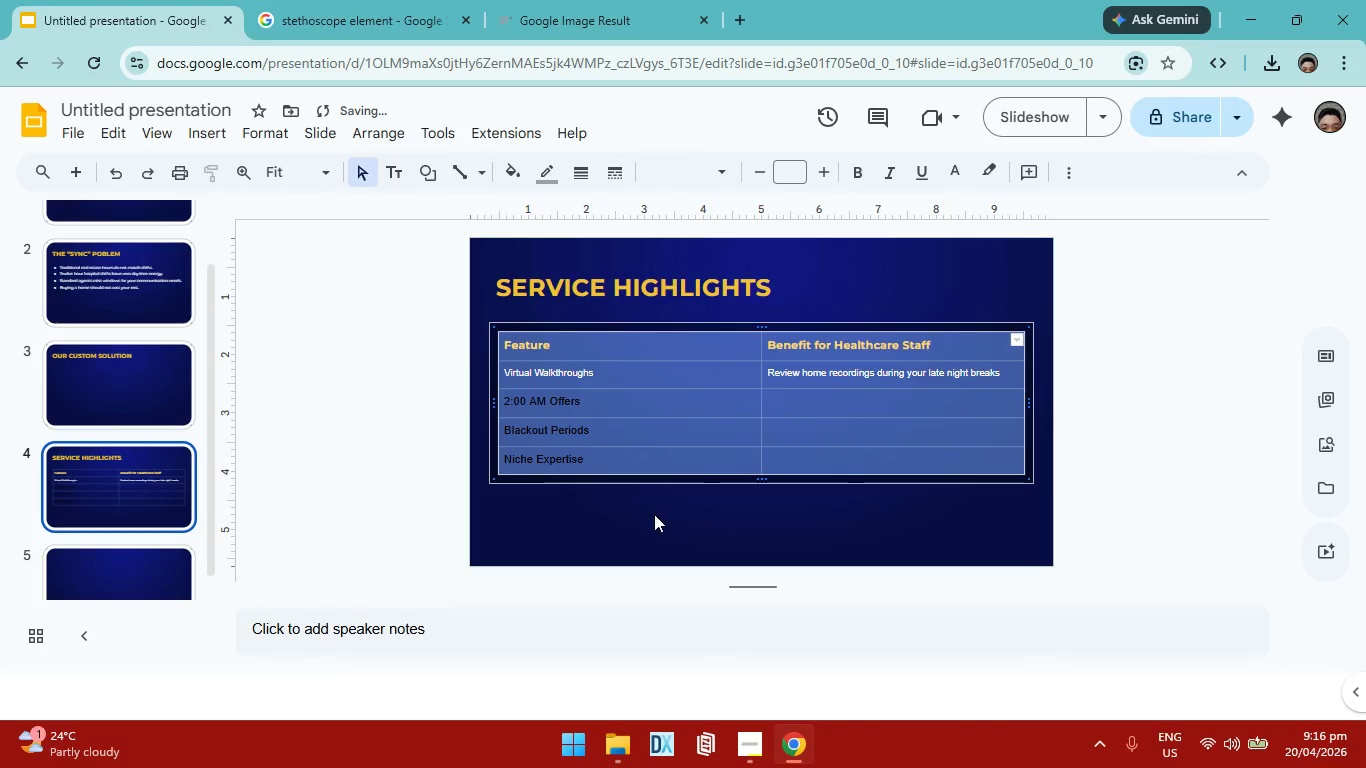 
left_click([654, 514])
 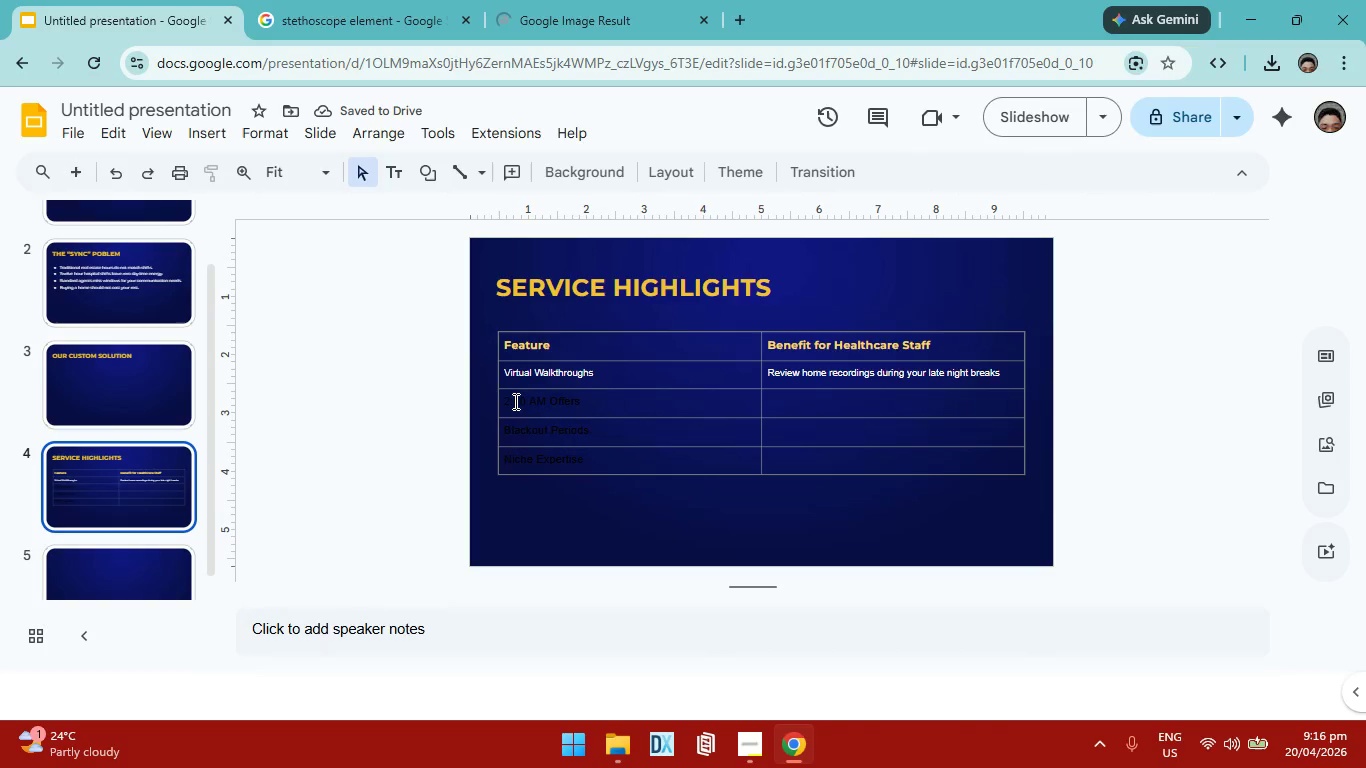 
left_click_drag(start_coordinate=[506, 402], to_coordinate=[608, 466])
 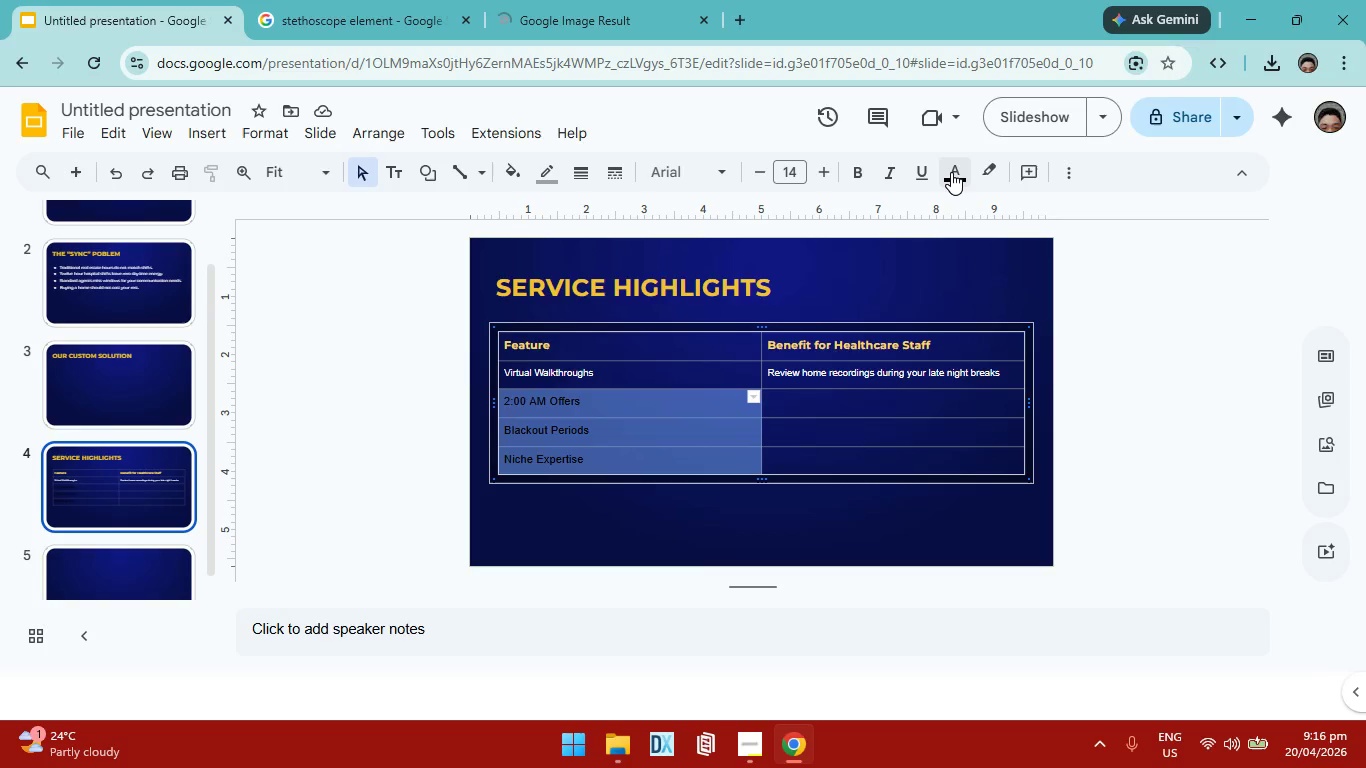 
left_click([951, 172])
 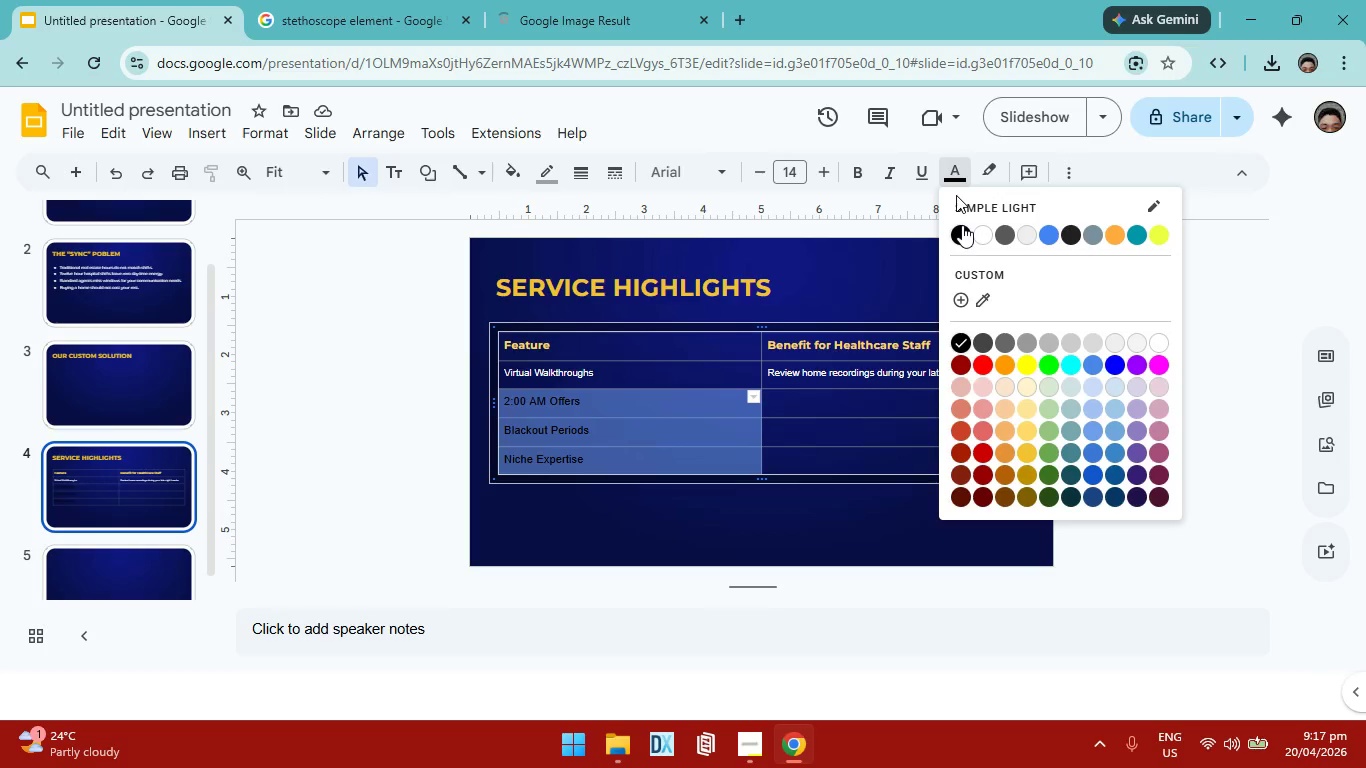 
left_click([983, 235])
 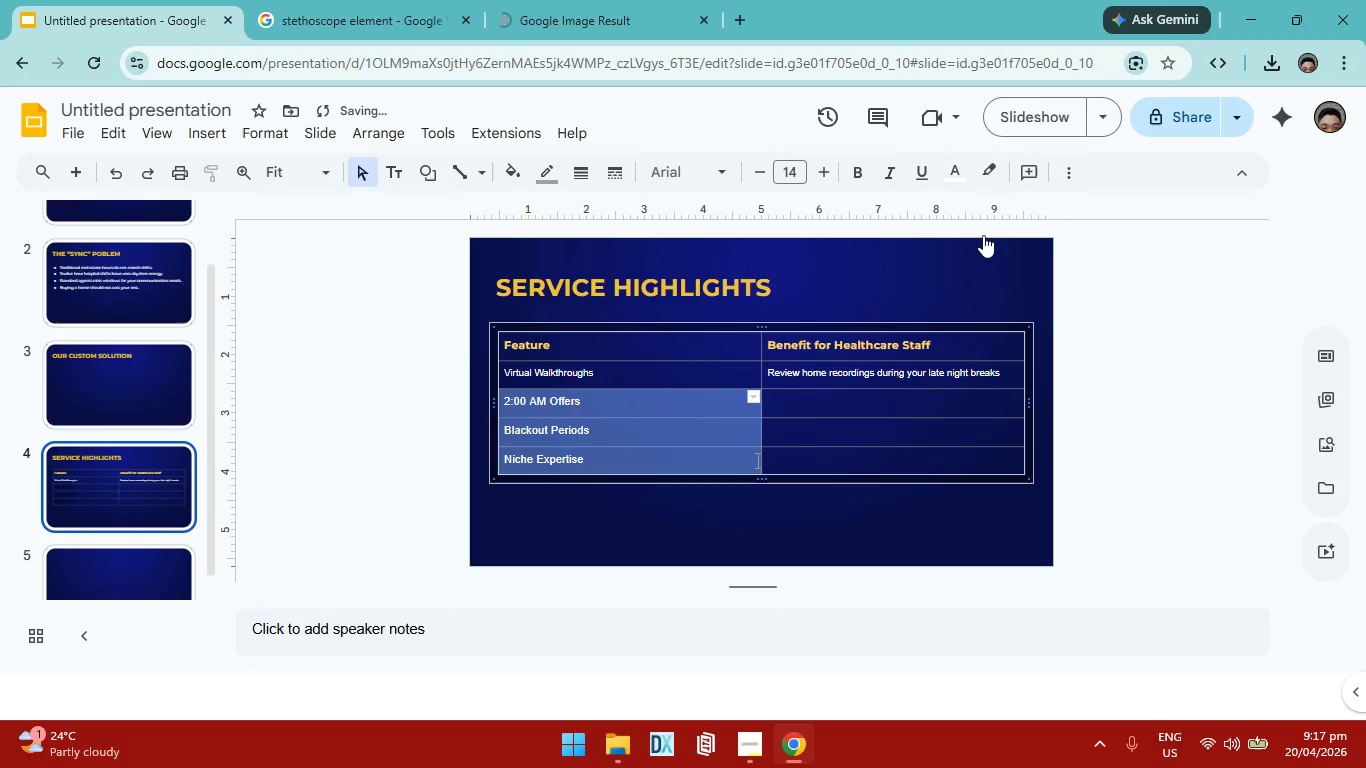 
left_click([792, 493])
 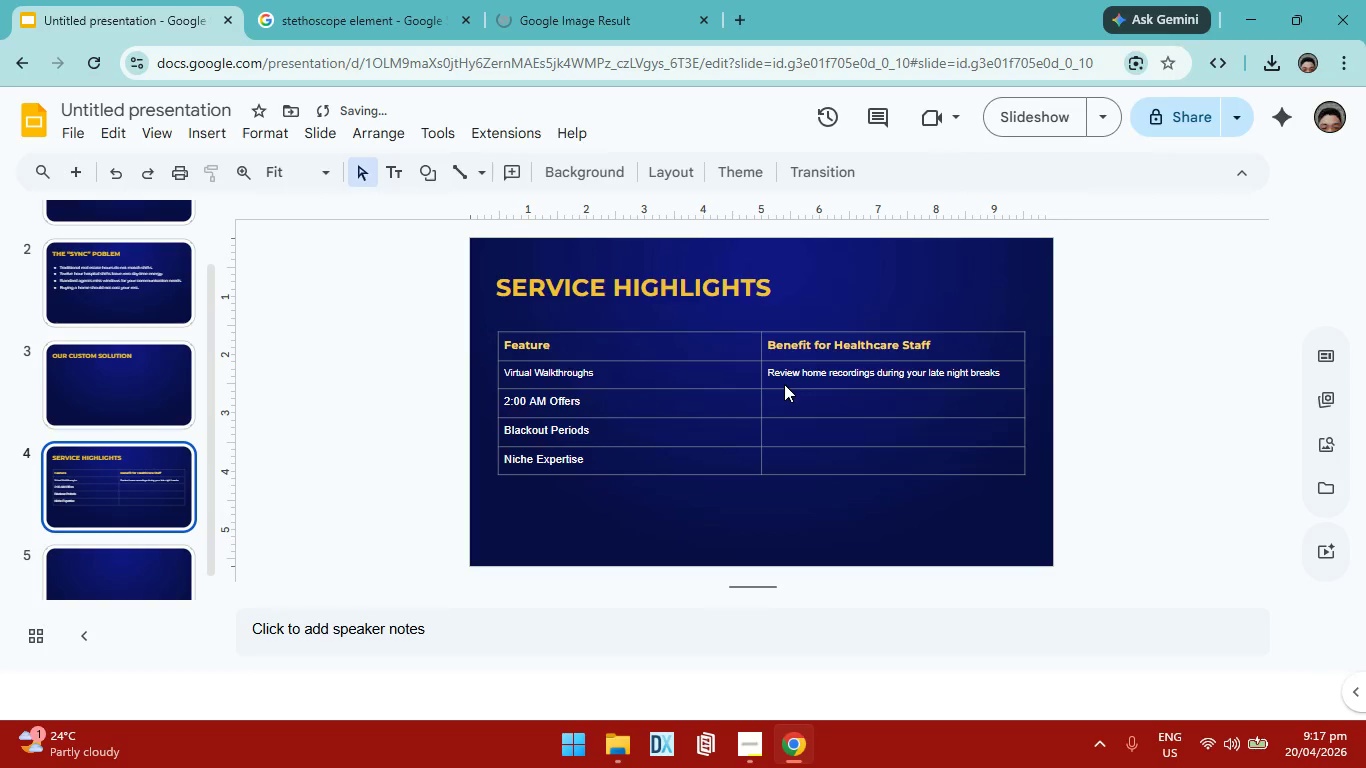 
double_click([795, 397])
 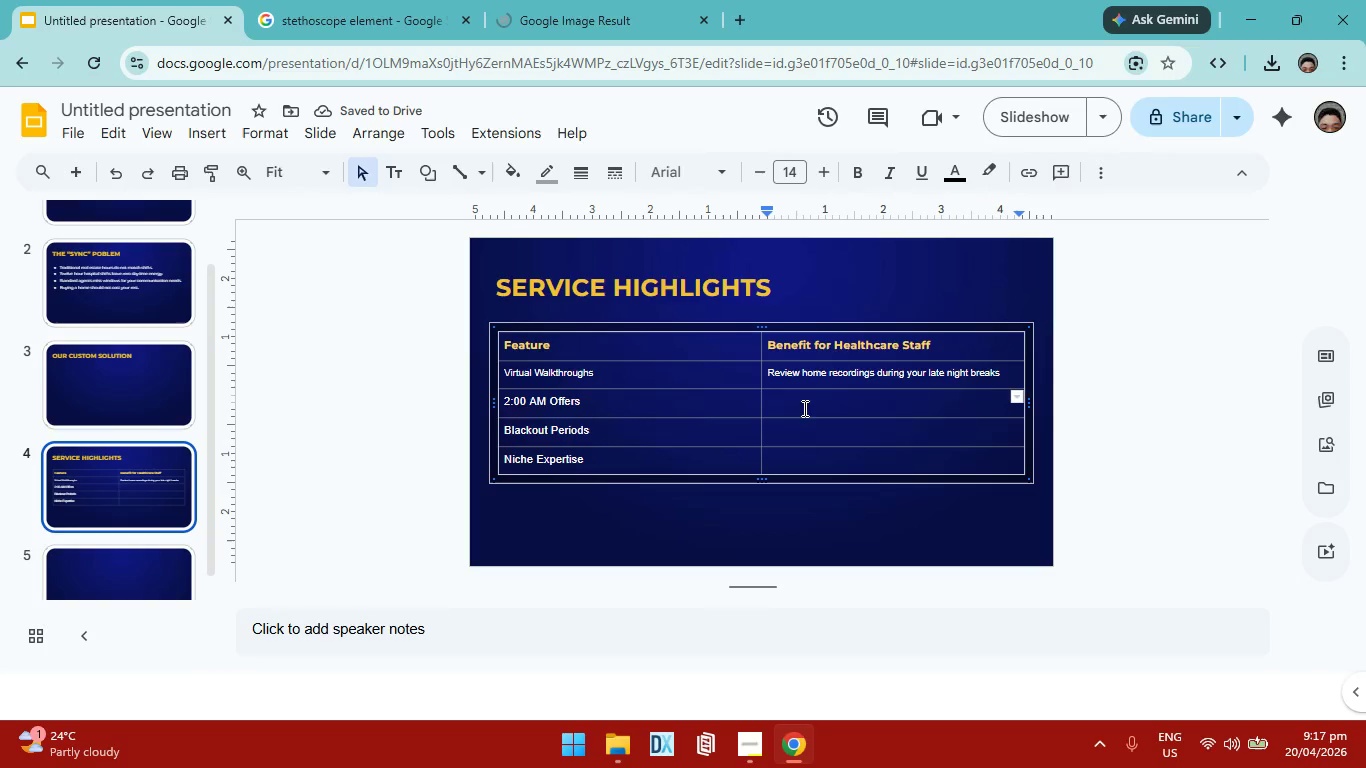 
type(We draft legal paperworkwhie)
key(Backspace)
key(Backspace)
key(Backspace)
key(Backspace)
type( while you are working.)
 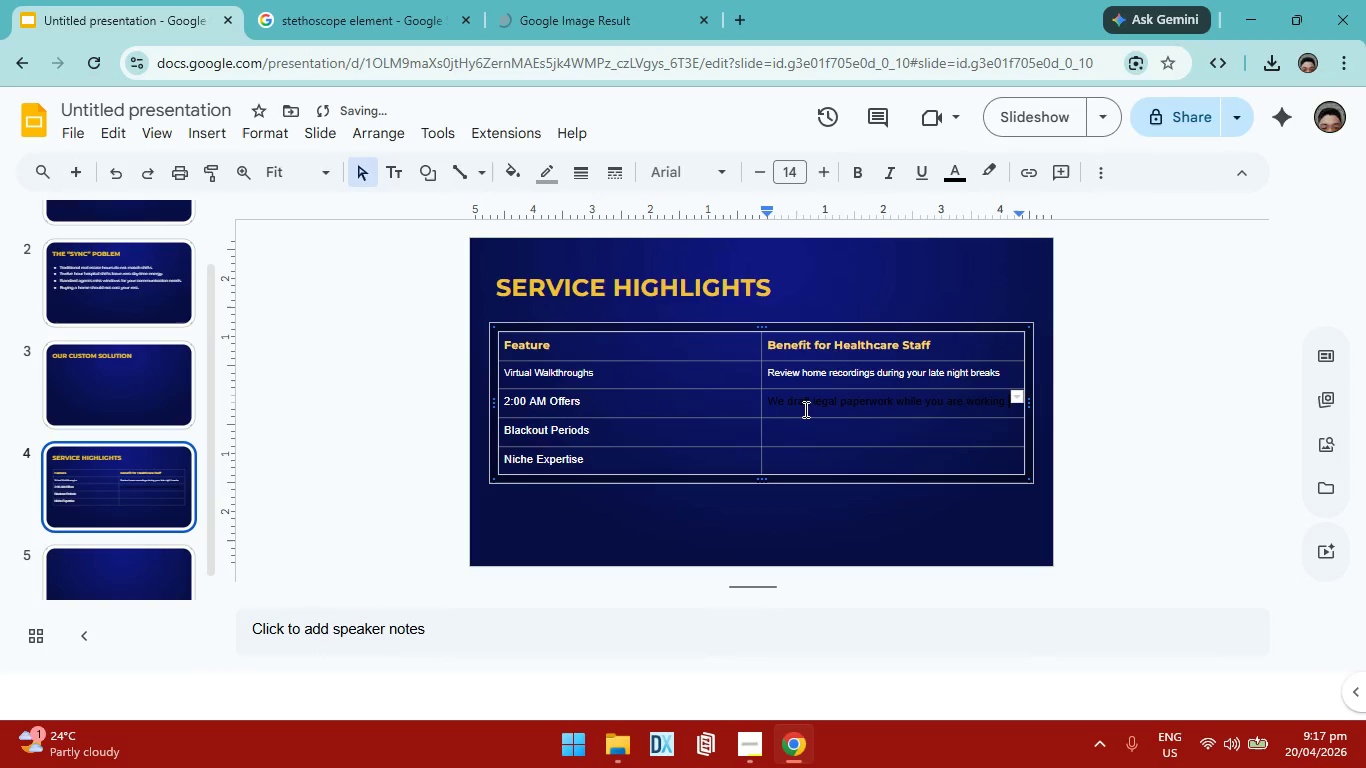 
left_click([805, 430])
 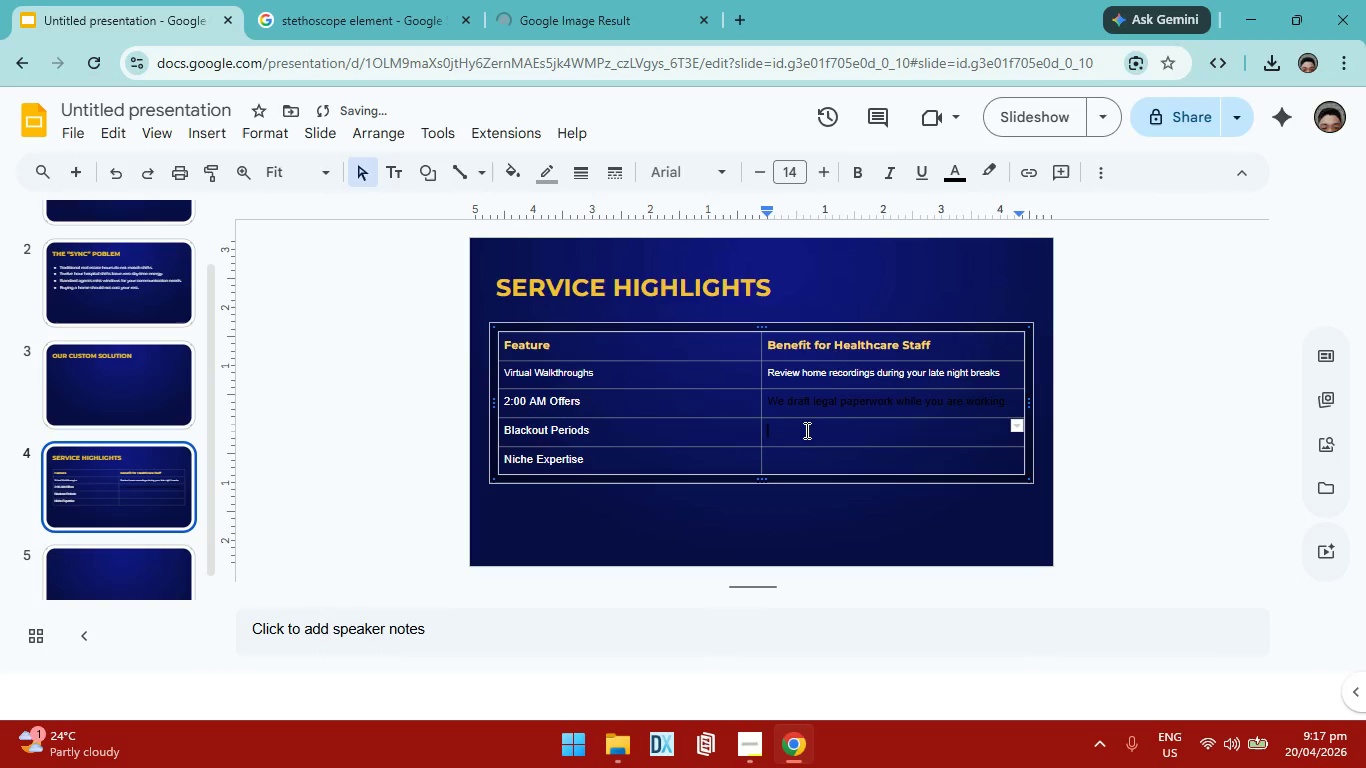 
type(No phoe)
 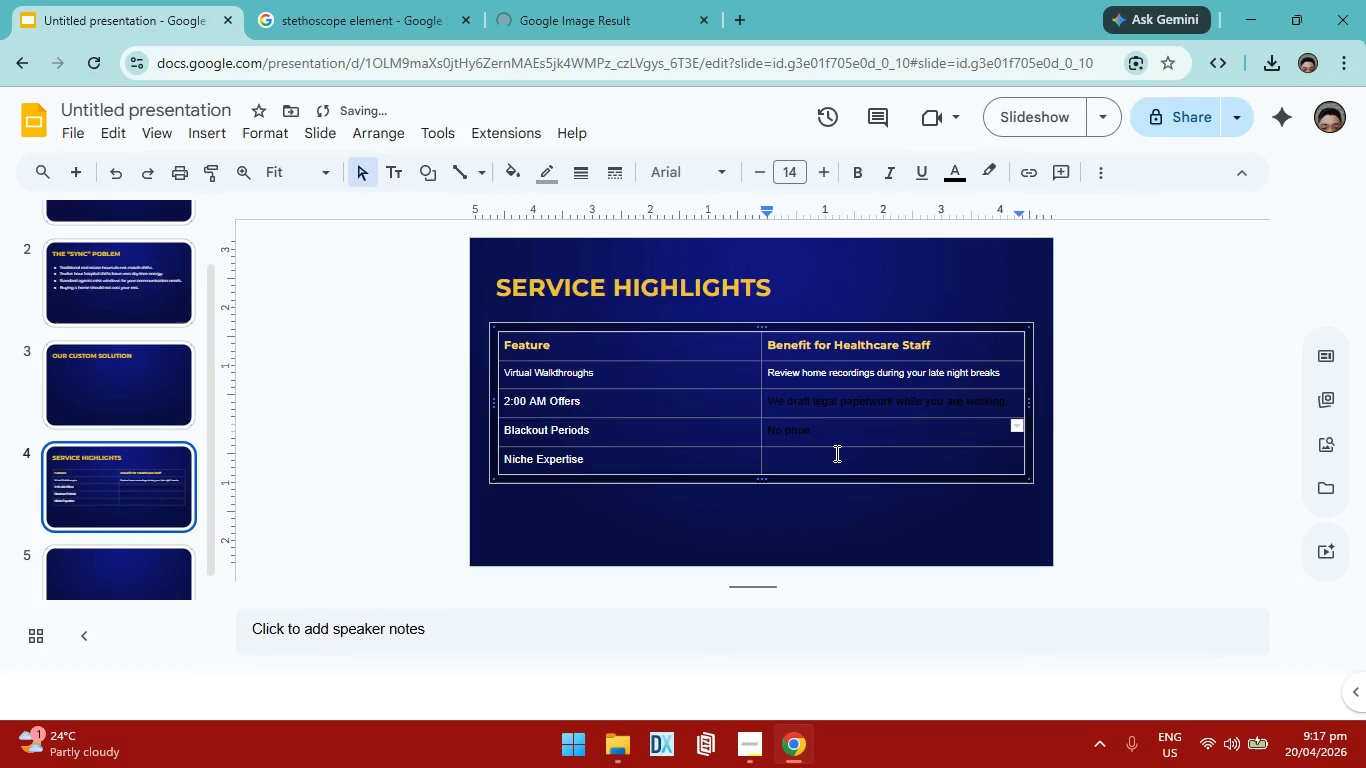 
key(Backspace)
type(ne calls or texts during your sleep)
 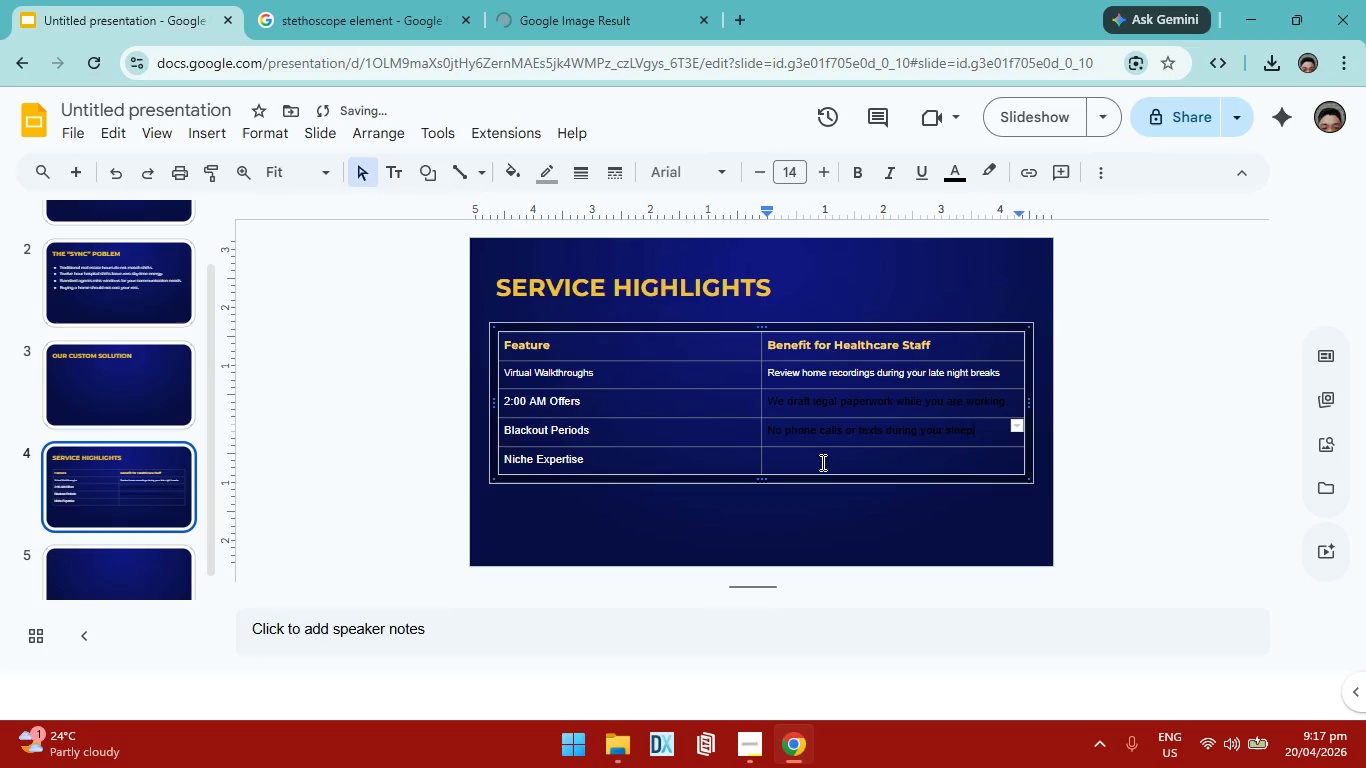 
wait(5.39)
 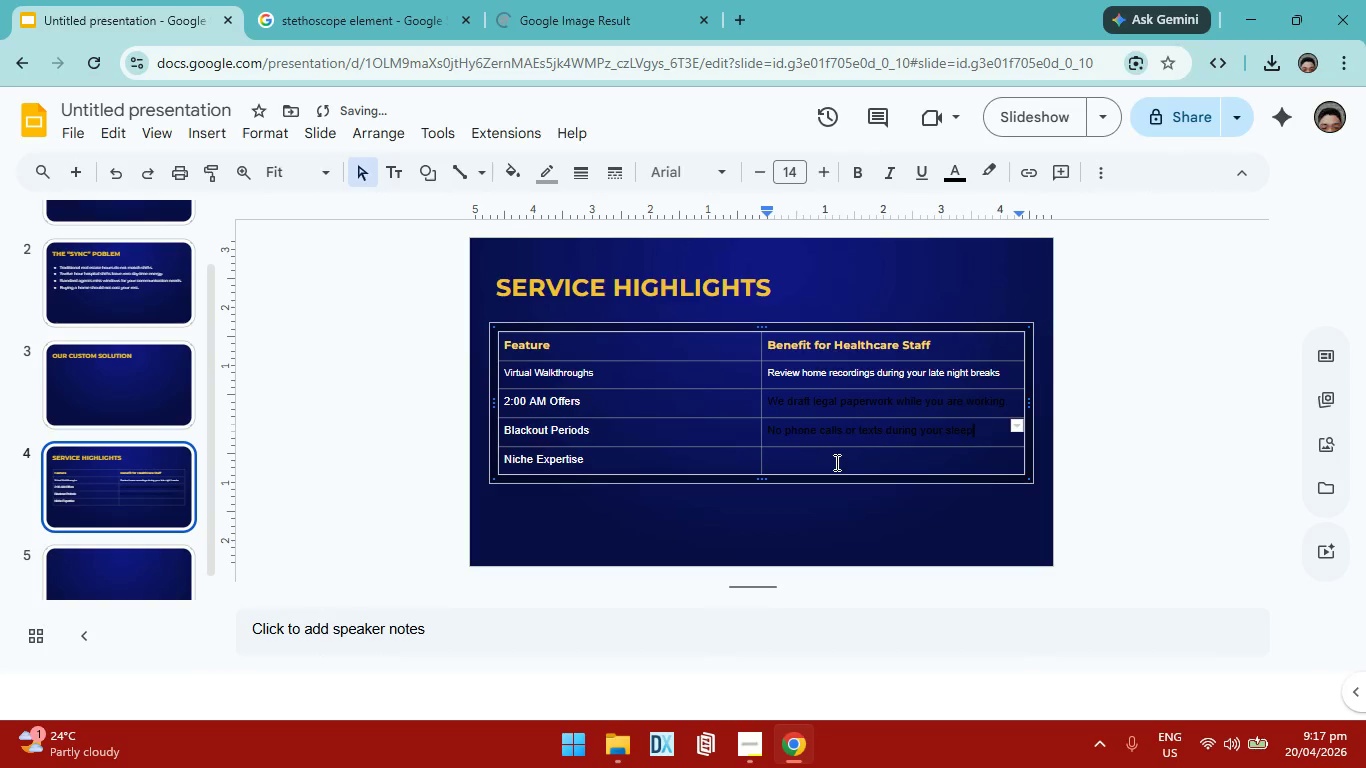 
left_click([812, 461])
 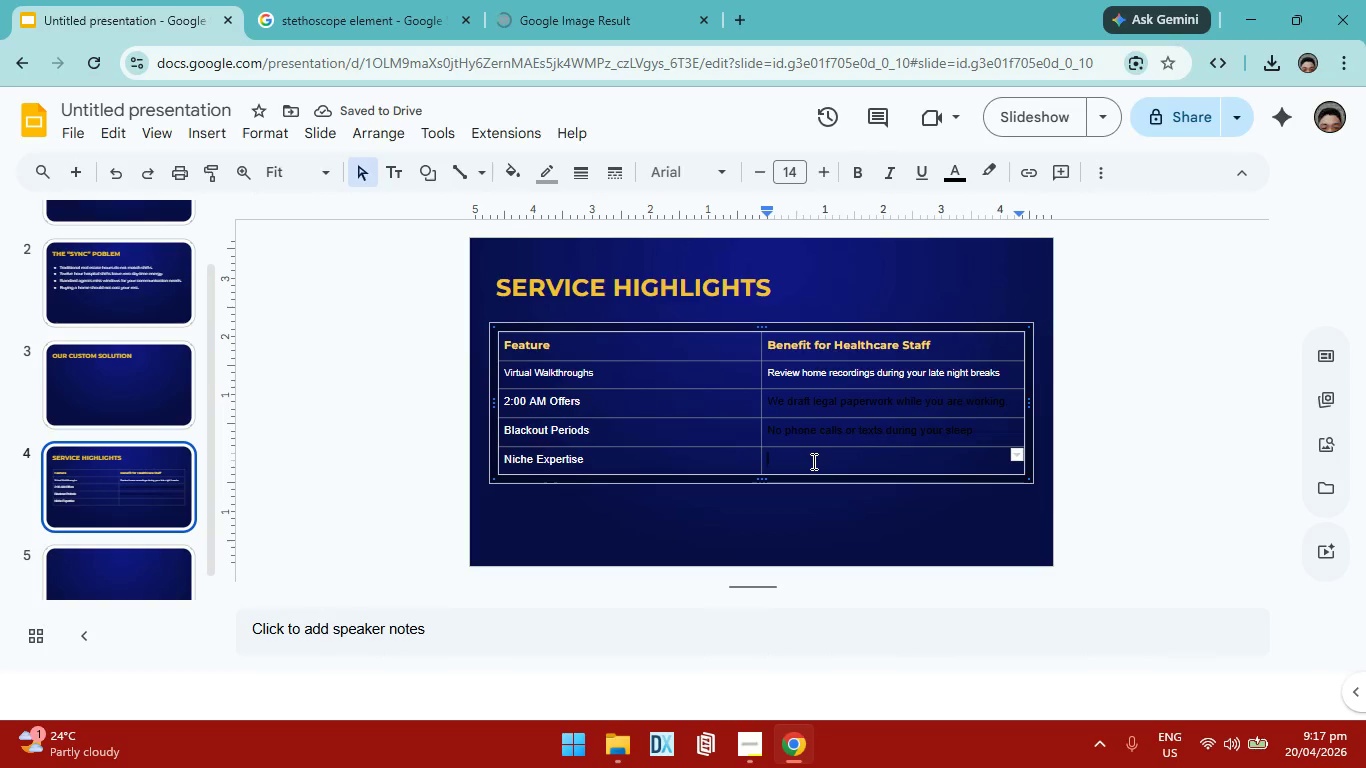 
type(Agents who understand the demands of hospital life)
 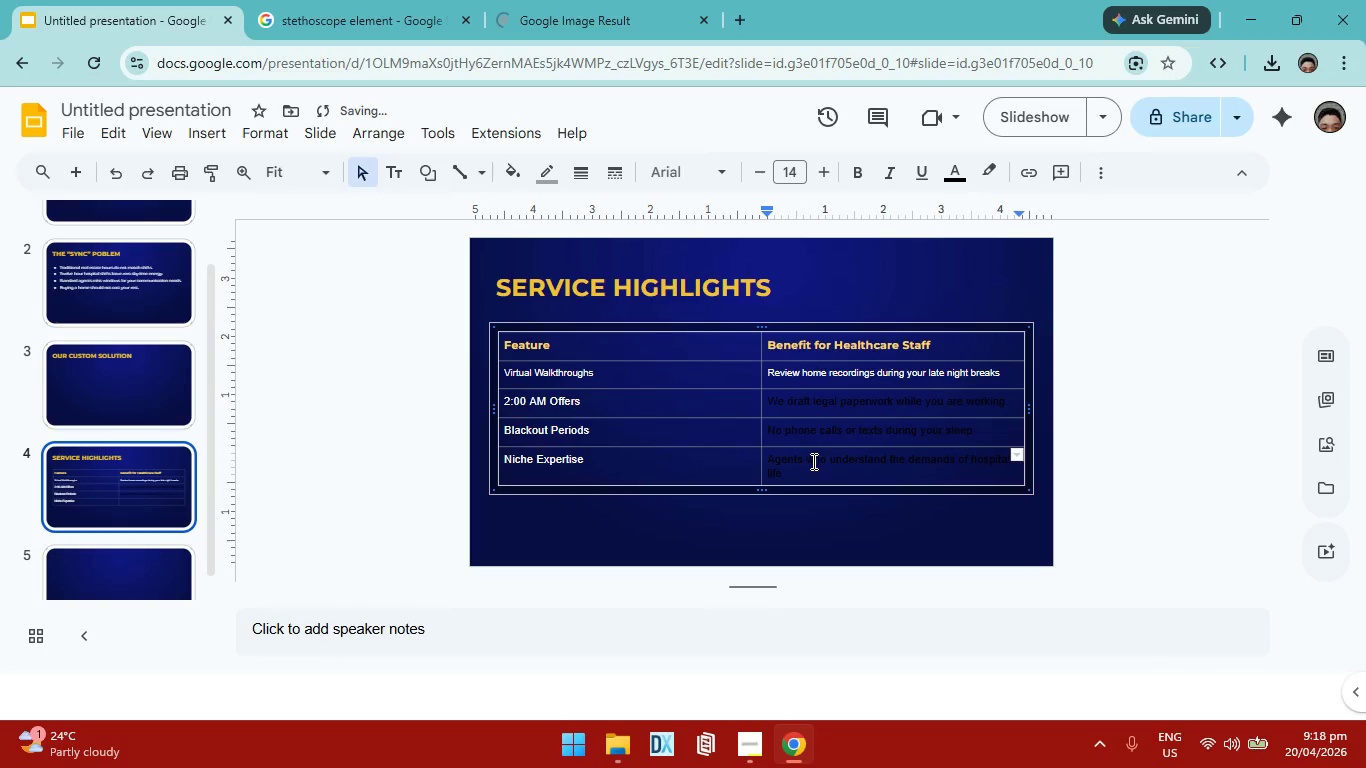 
left_click_drag(start_coordinate=[763, 492], to_coordinate=[766, 512])
 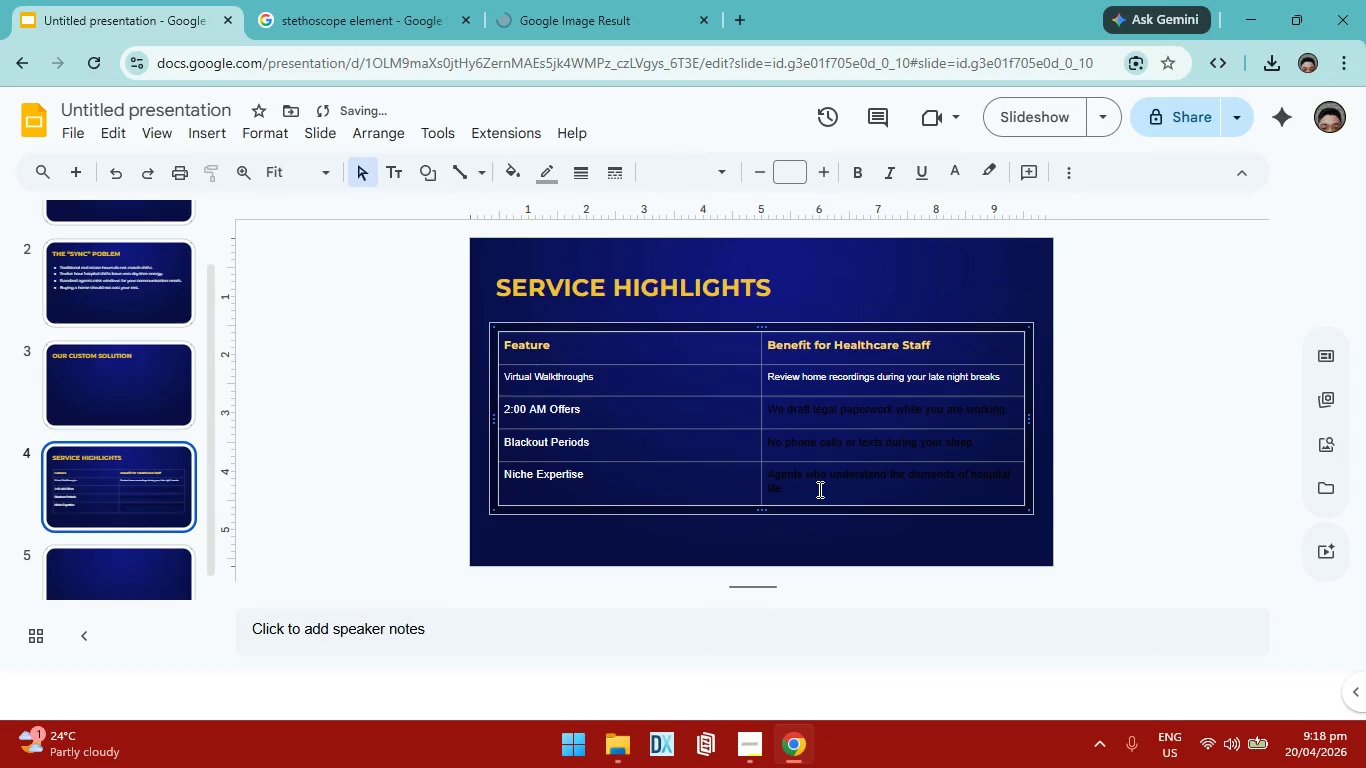 
left_click_drag(start_coordinate=[810, 489], to_coordinate=[660, 380])
 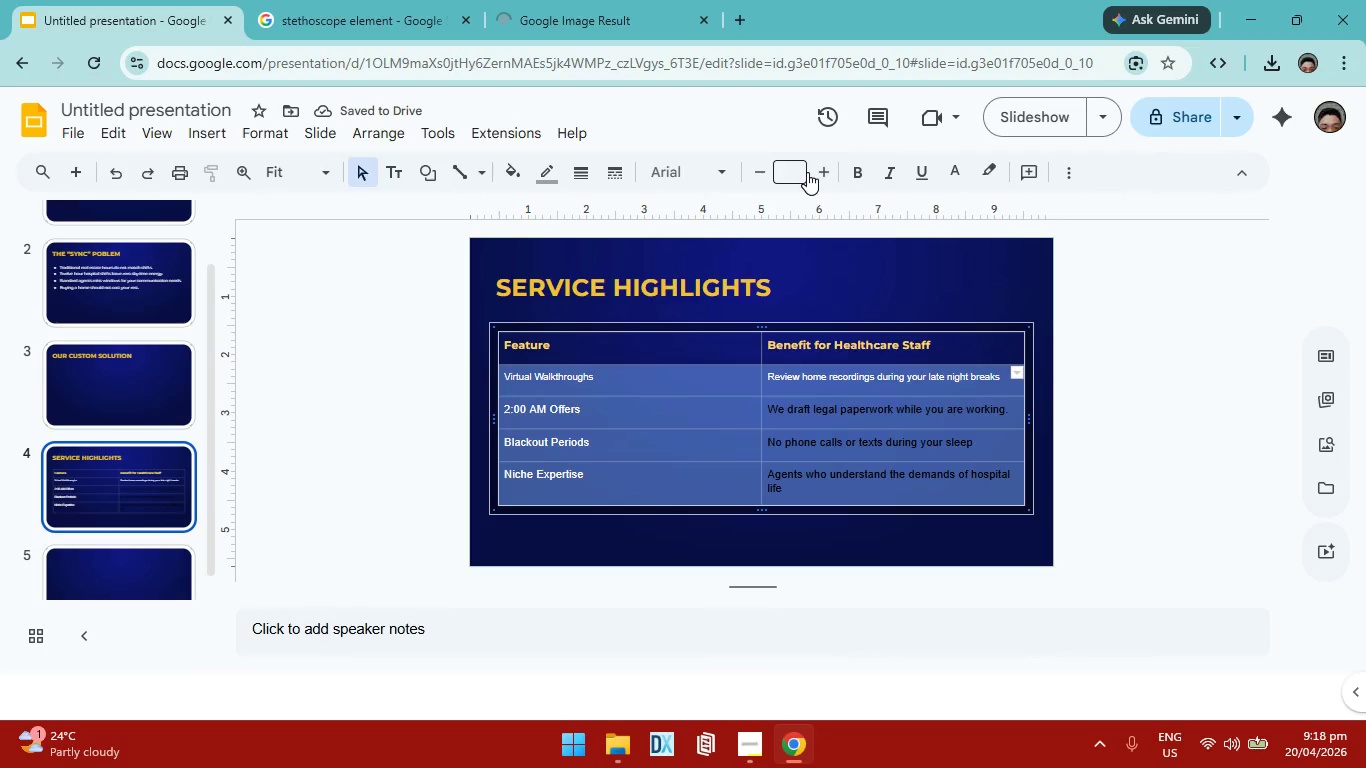 
left_click([820, 172])
 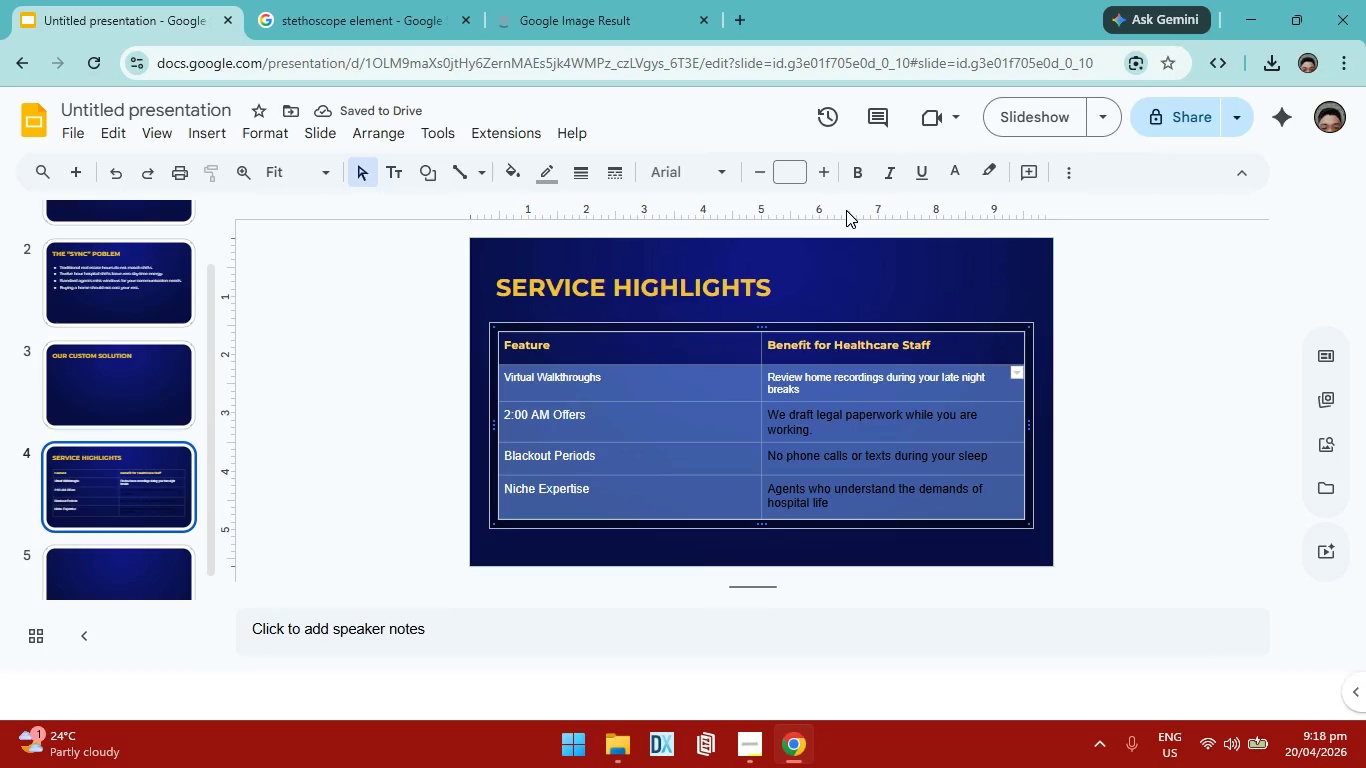 
wait(5.42)
 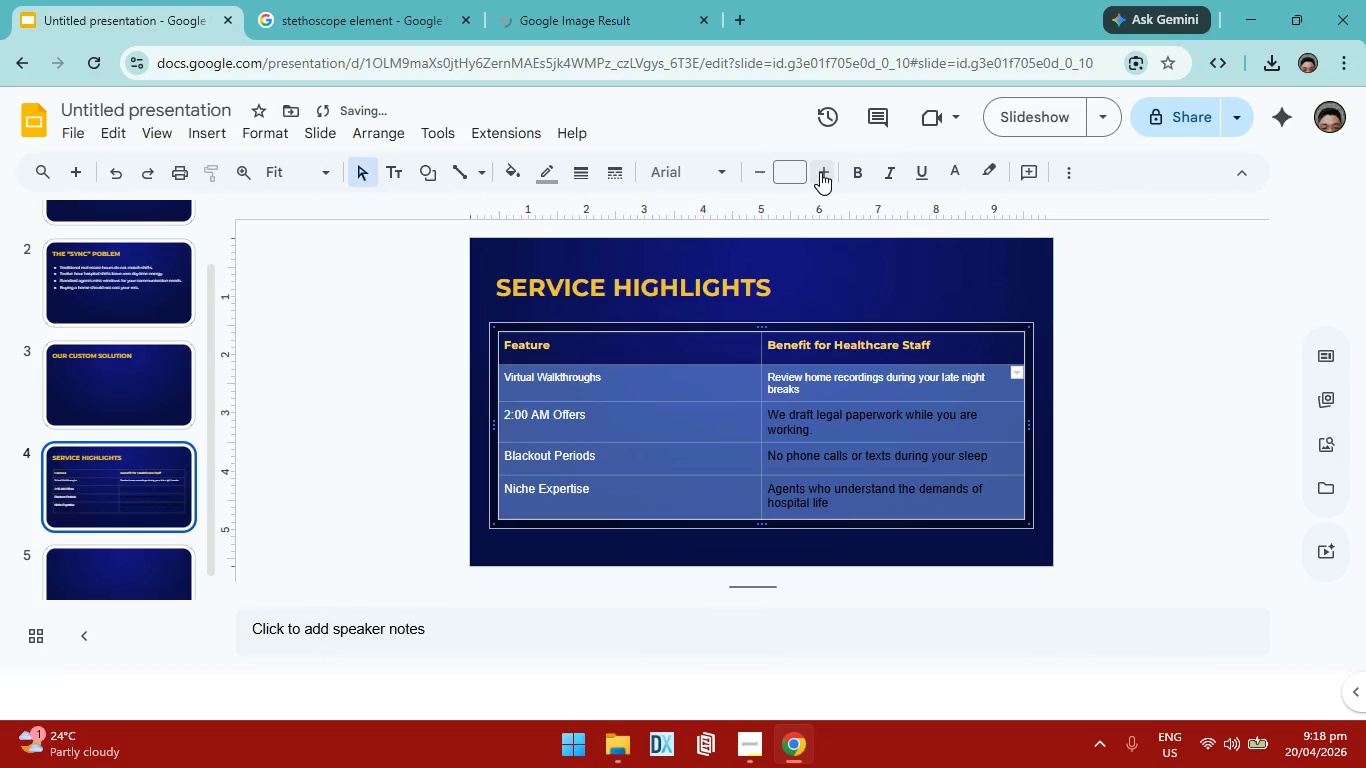 
double_click([767, 186])
 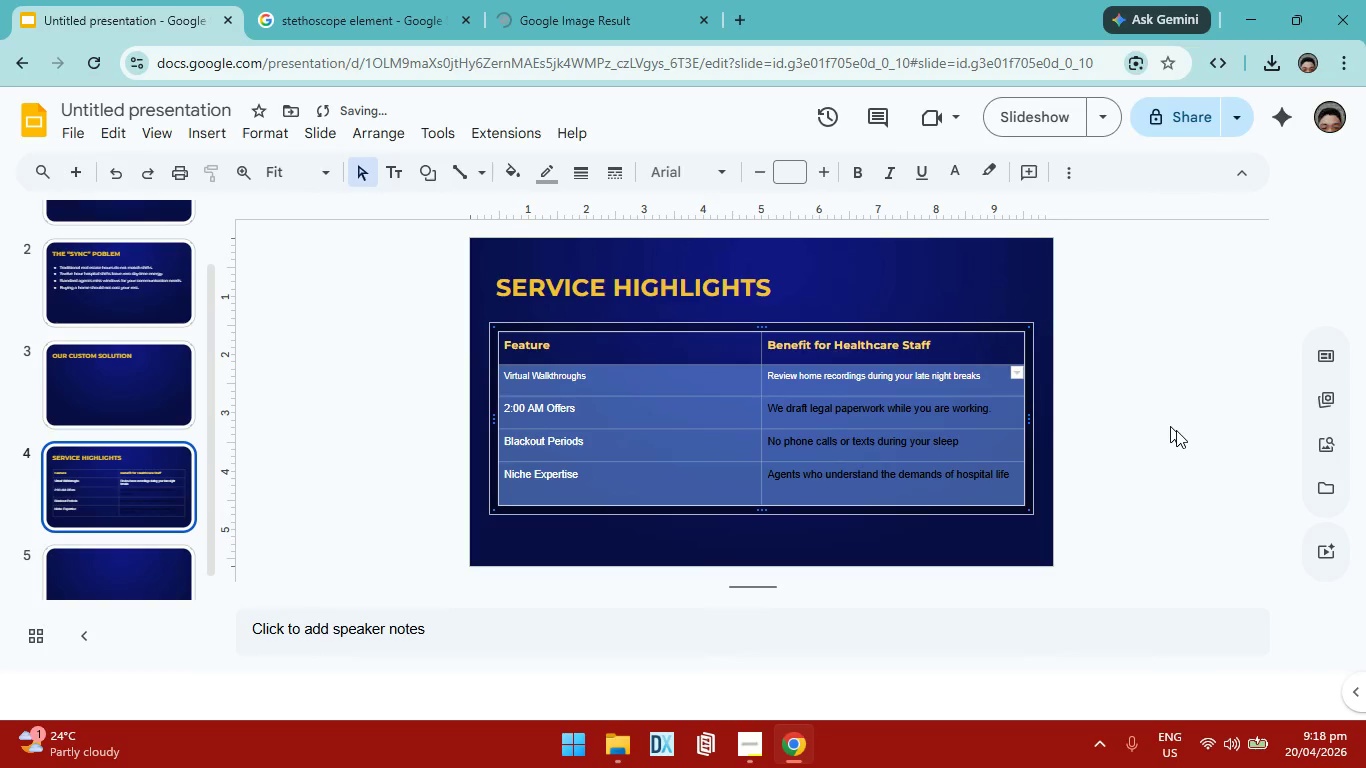 
left_click([1182, 435])
 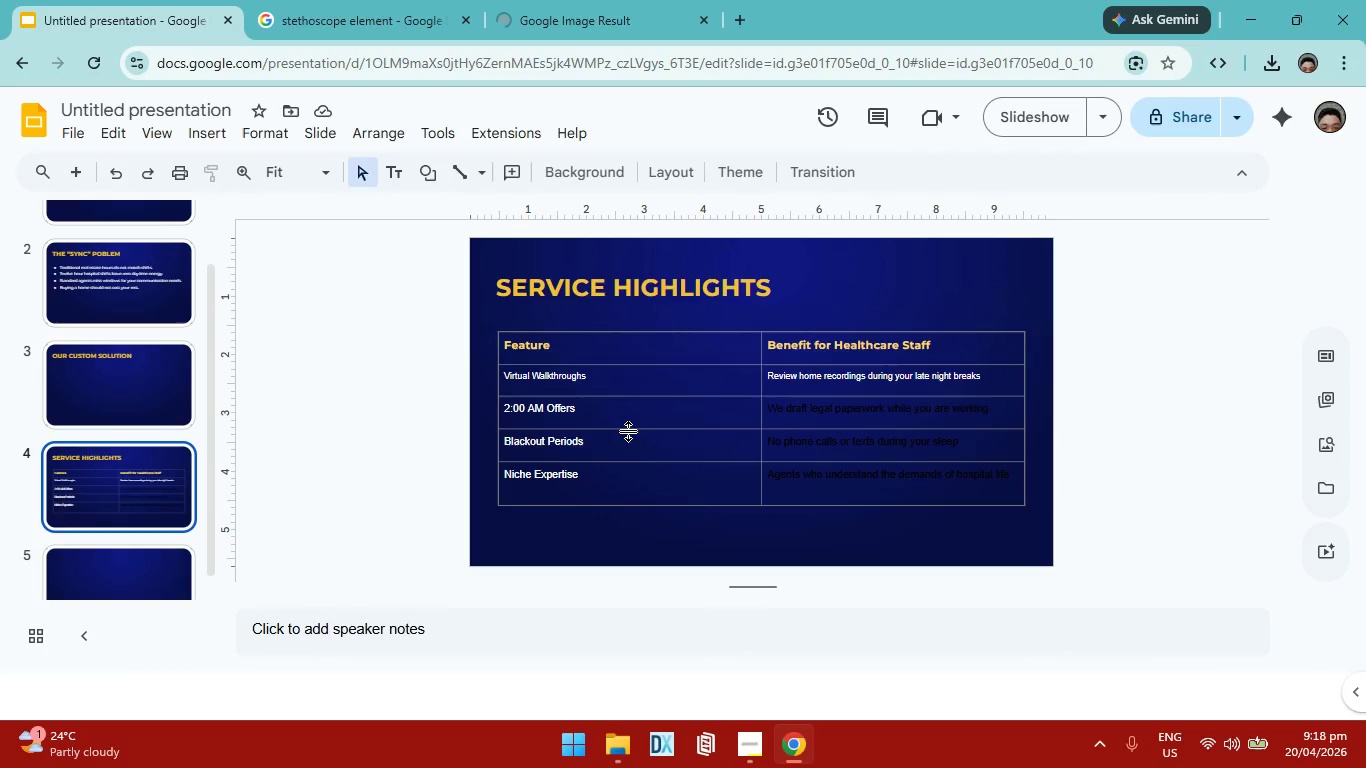 
left_click([574, 377])
 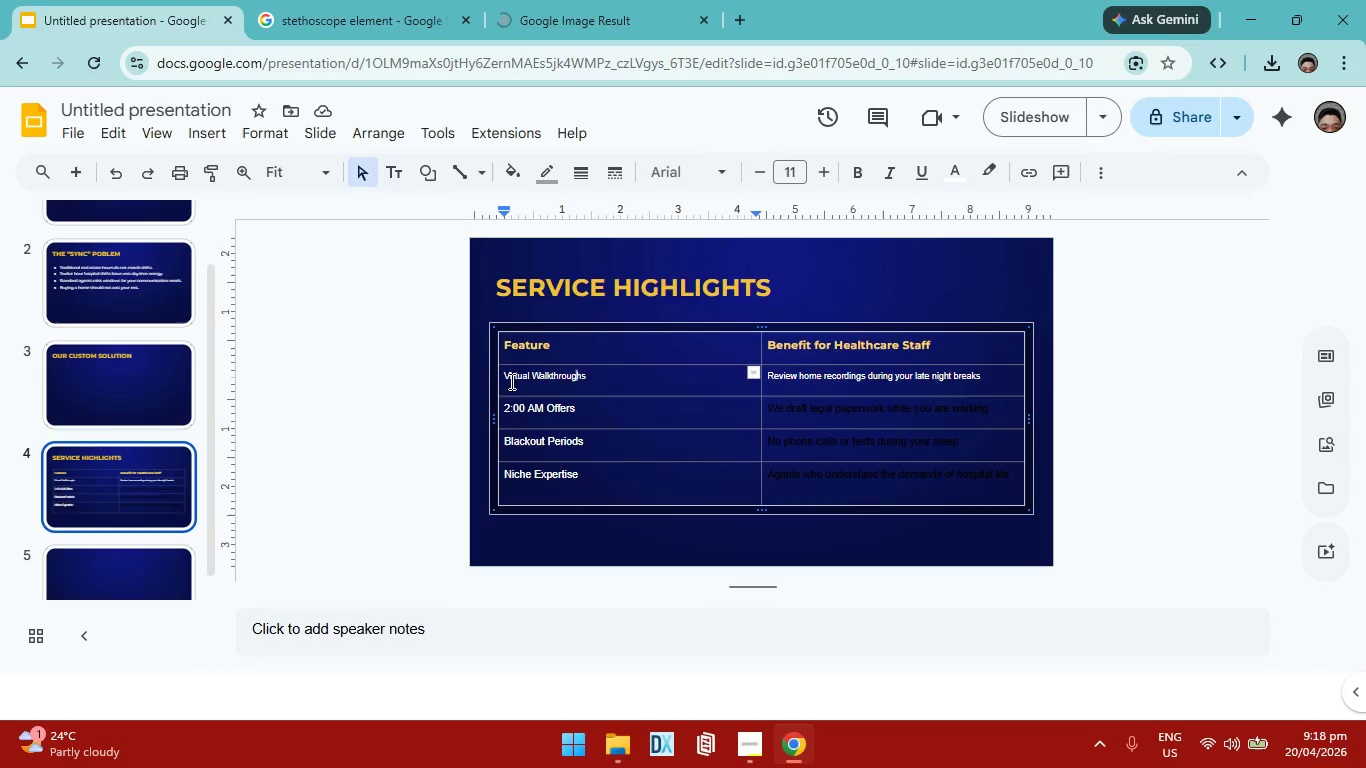 
left_click([522, 344])
 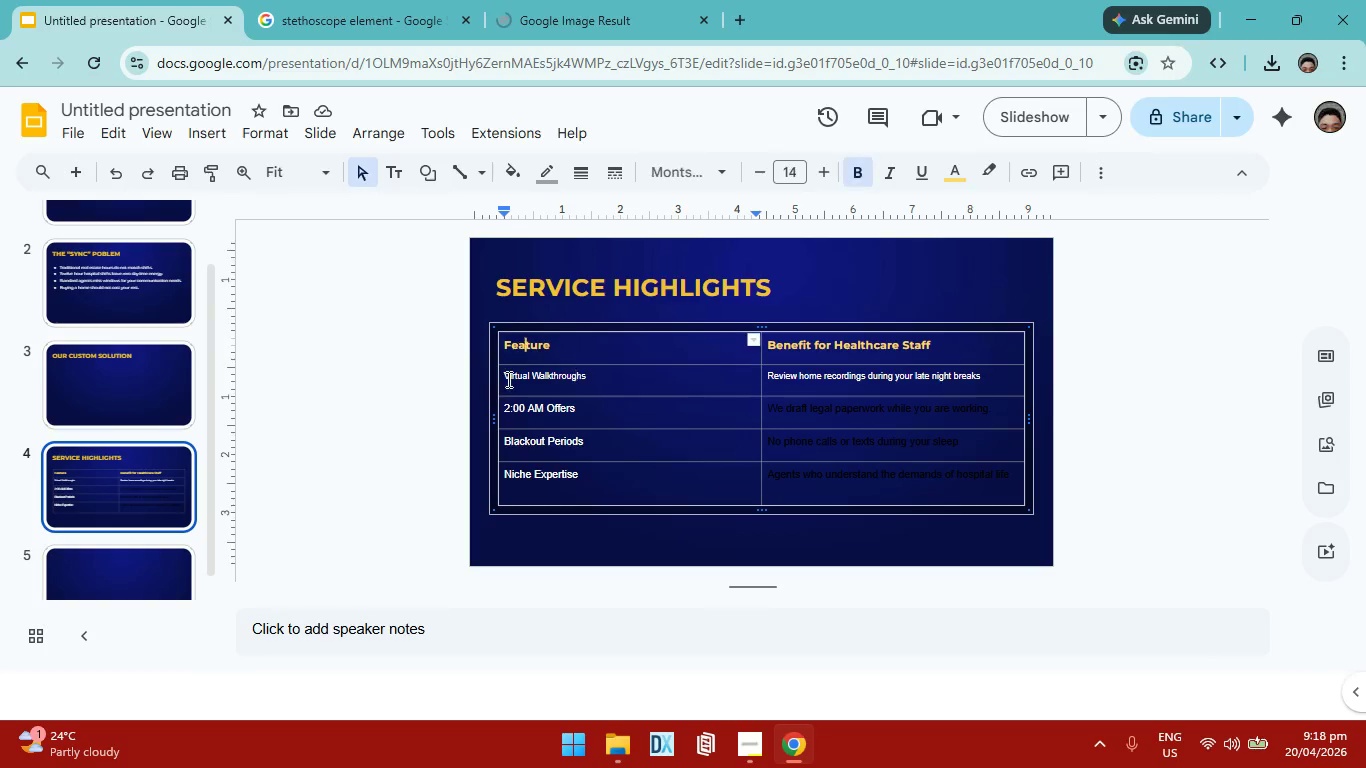 
left_click_drag(start_coordinate=[505, 379], to_coordinate=[928, 482])
 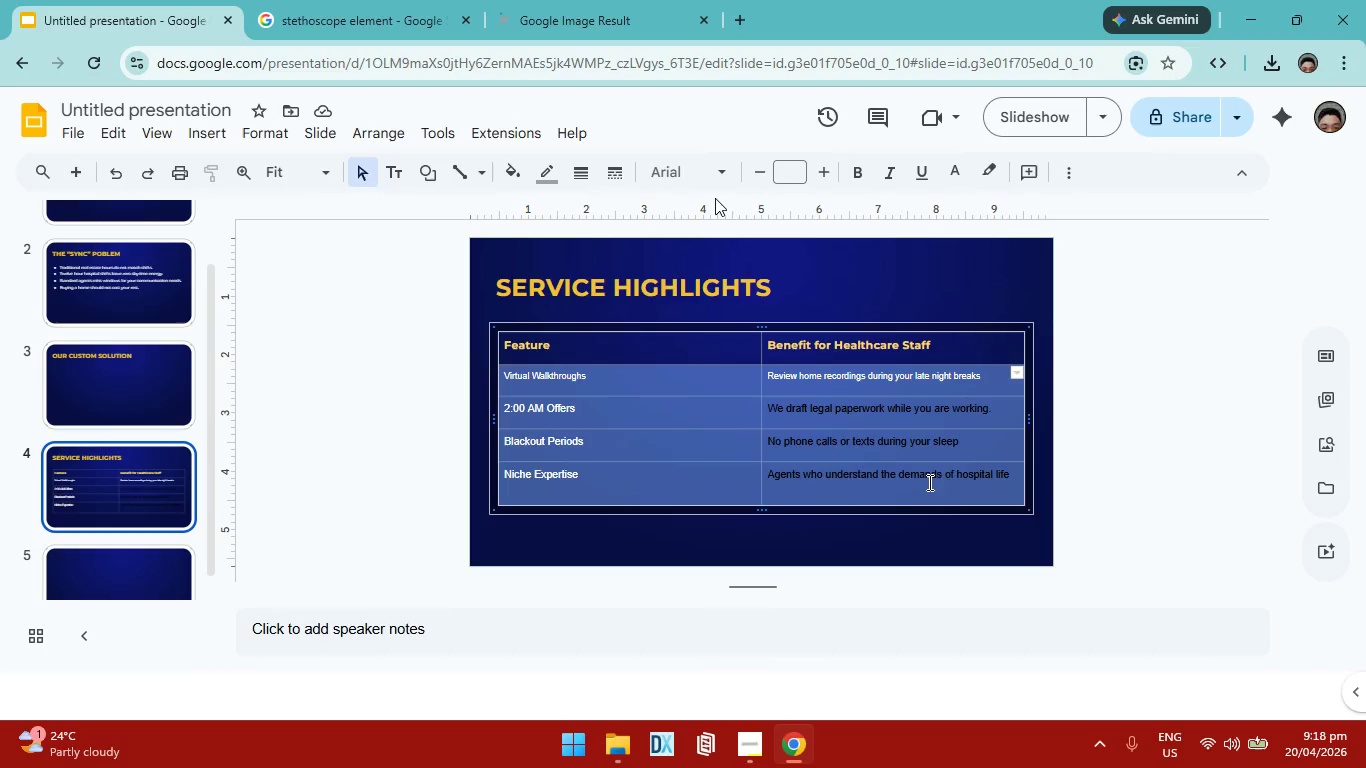 
left_click([711, 168])
 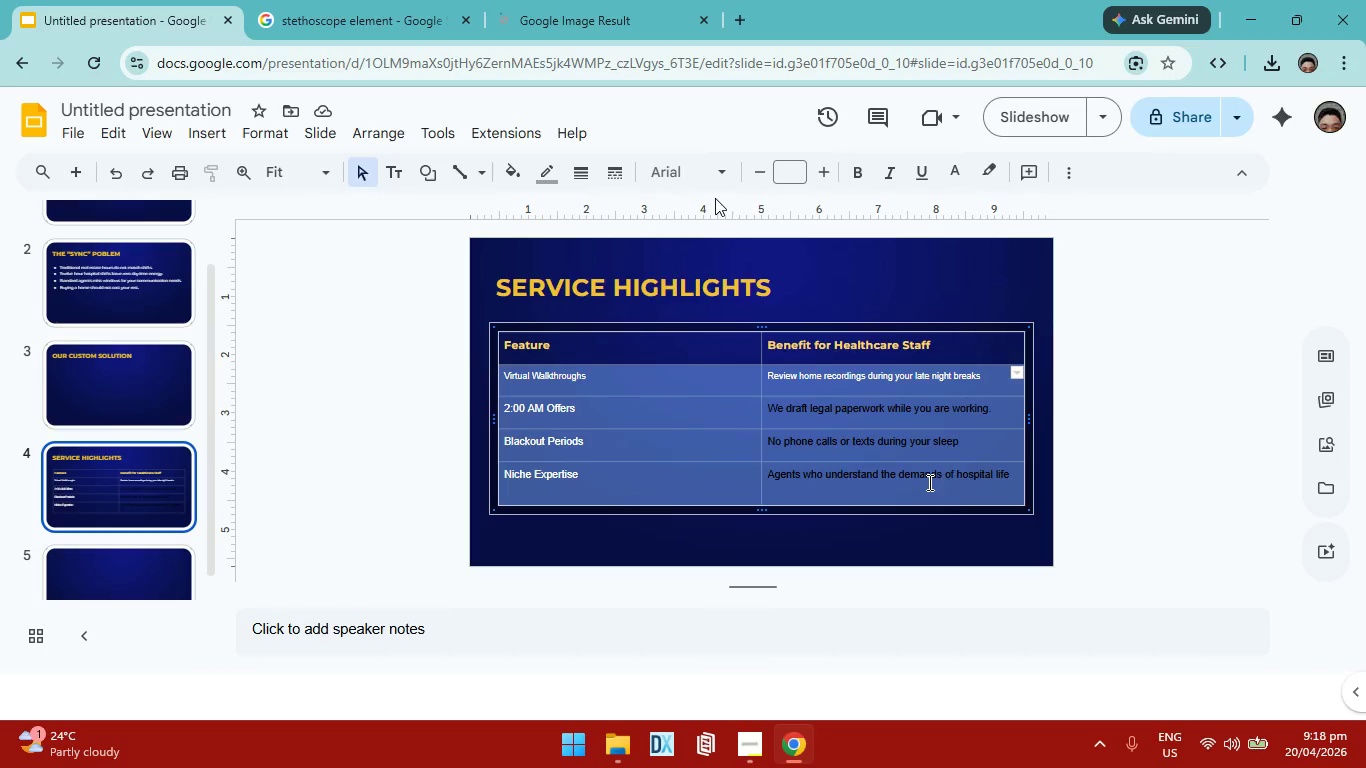 
left_click([720, 367])
 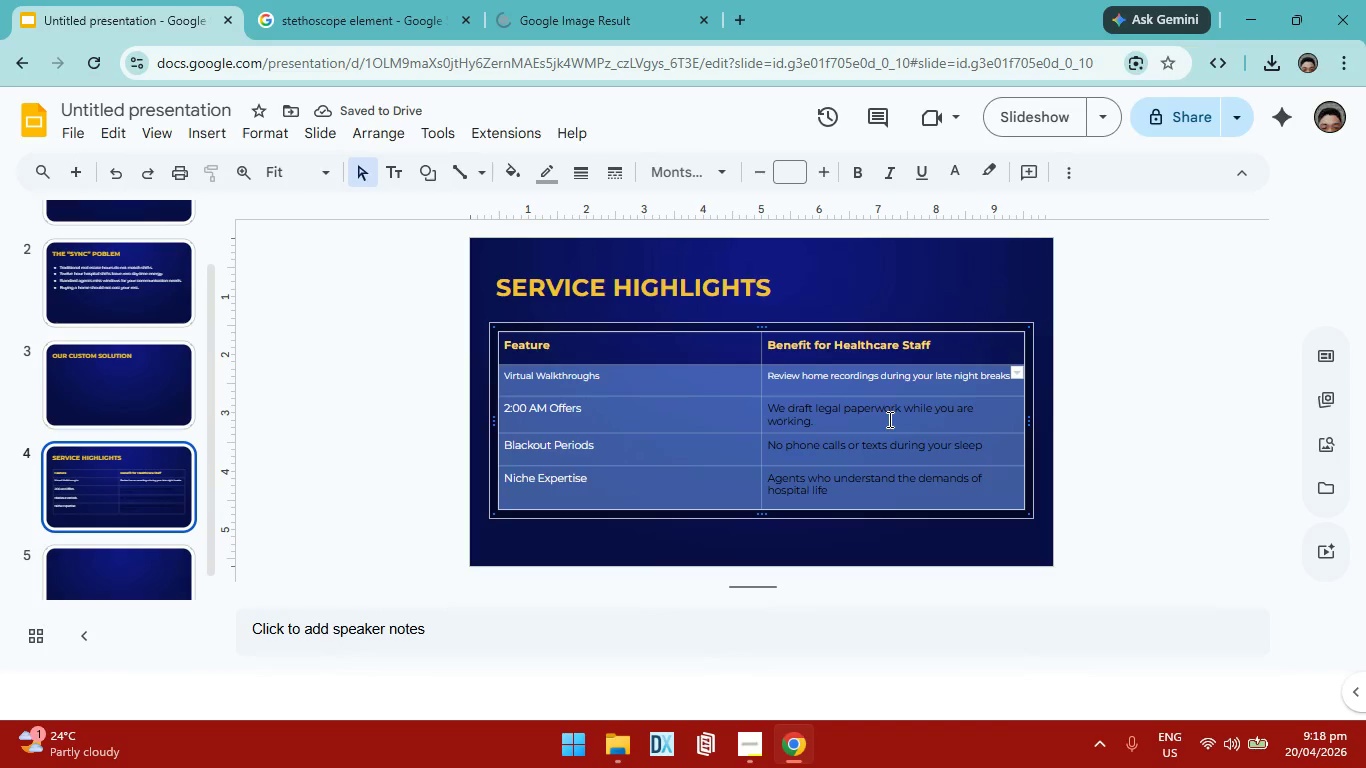 
left_click([788, 175])
 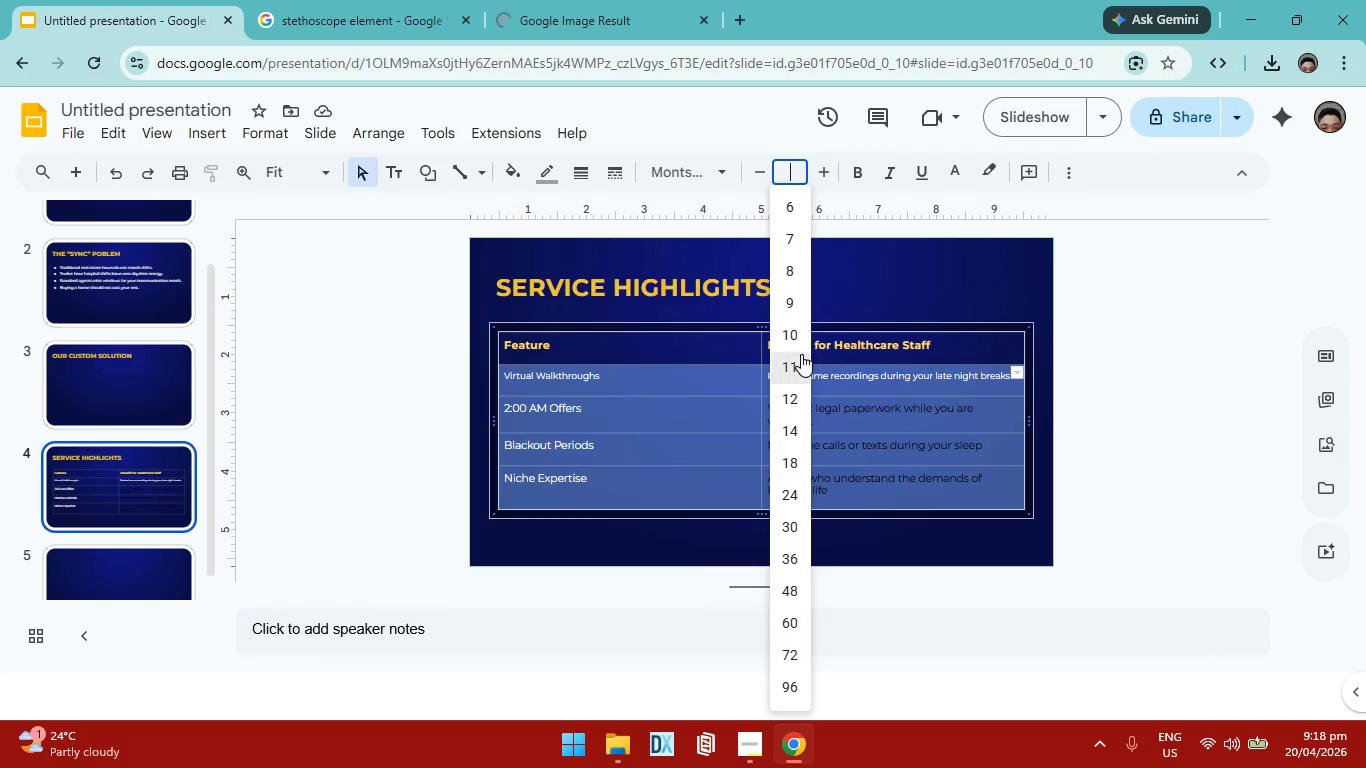 
left_click([801, 354])
 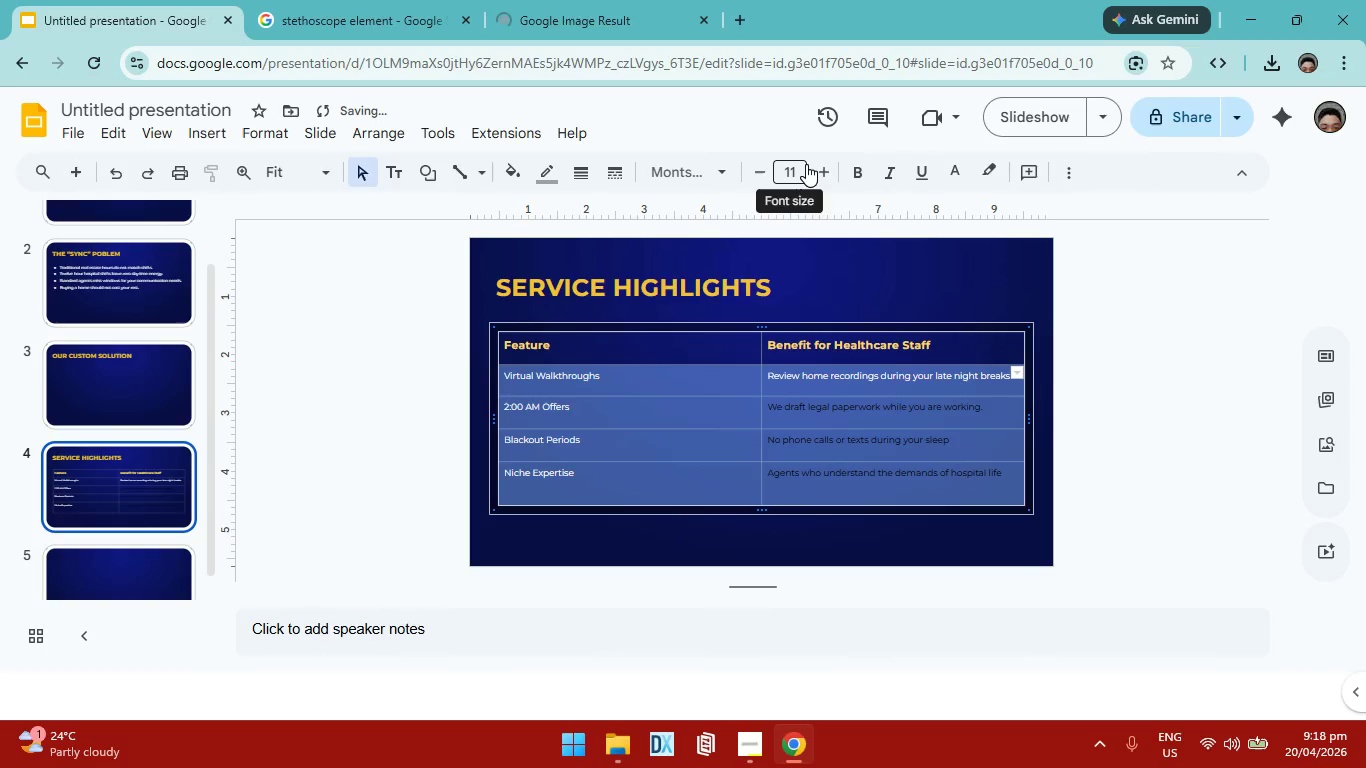 
left_click([823, 166])
 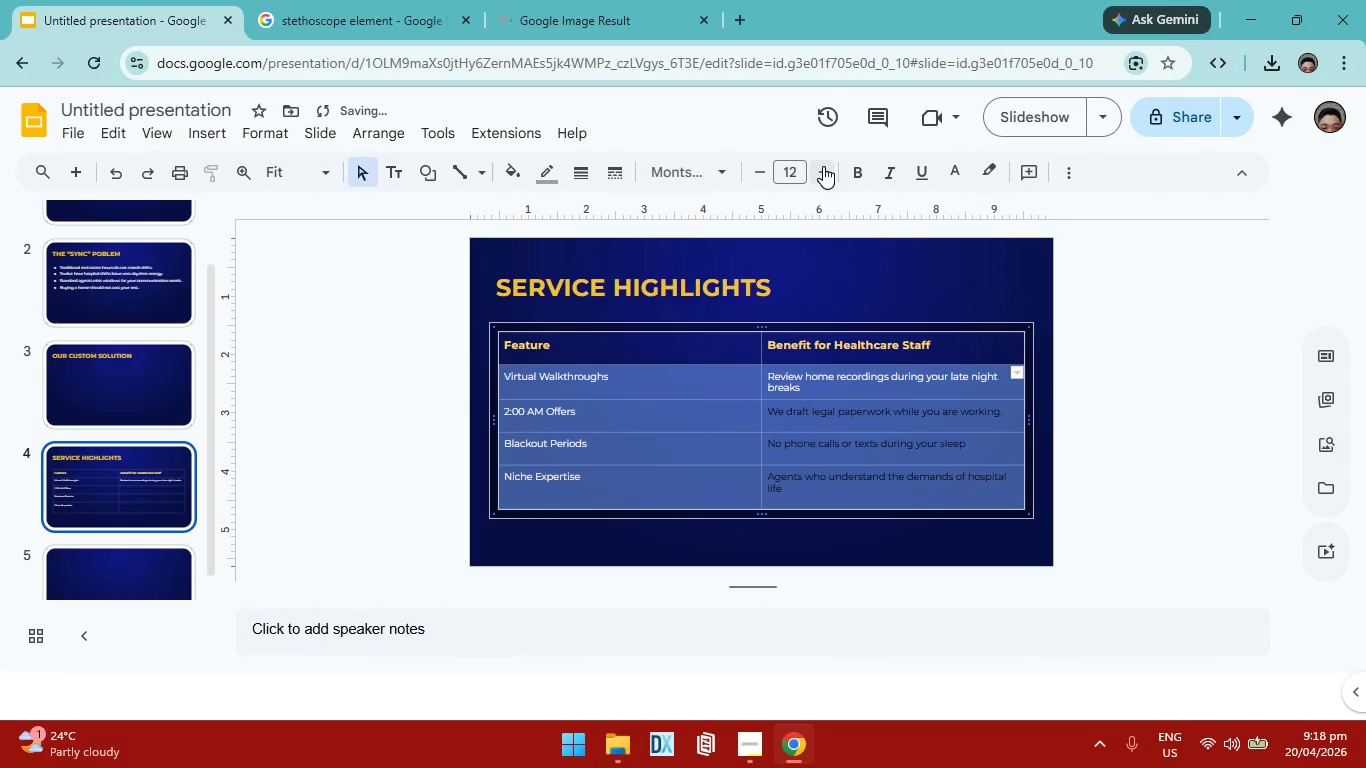 
left_click([823, 166])
 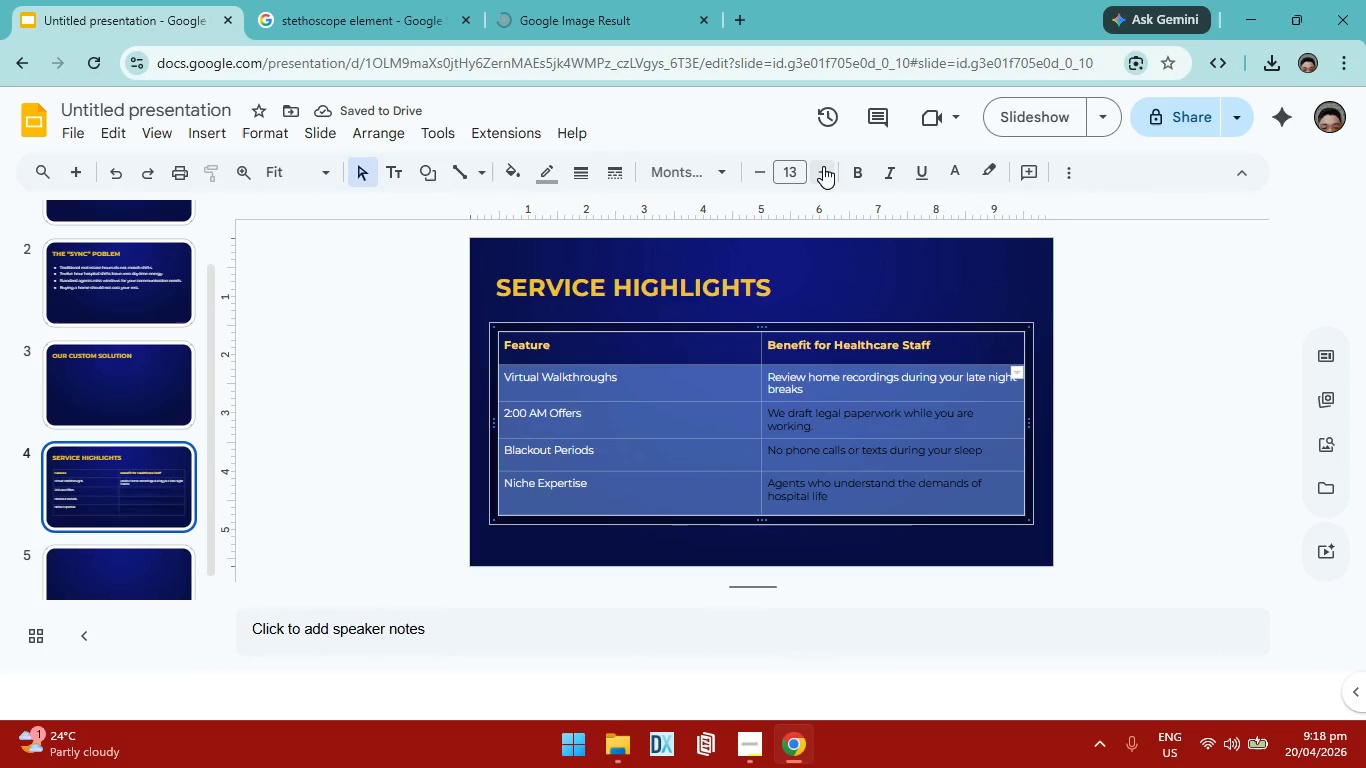 
left_click([823, 166])
 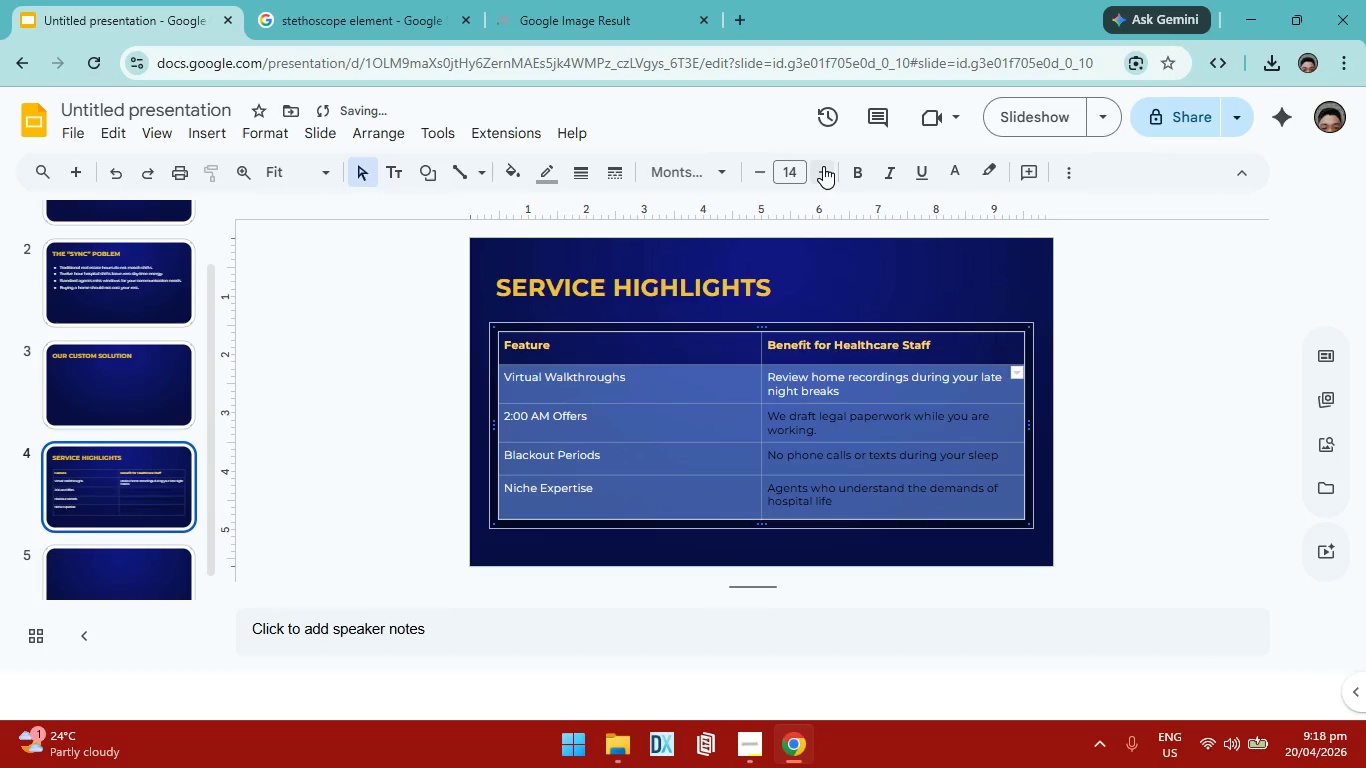 
left_click([823, 166])
 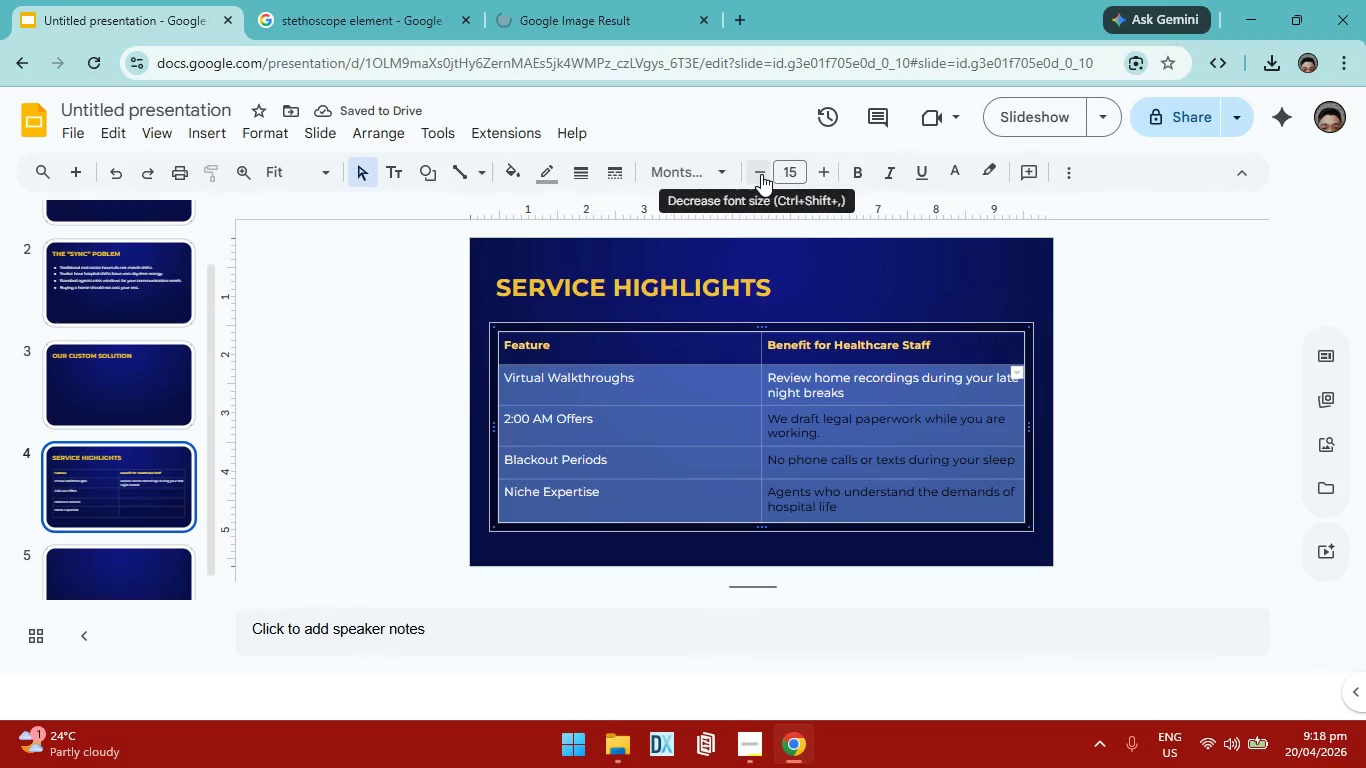 
left_click([761, 174])
 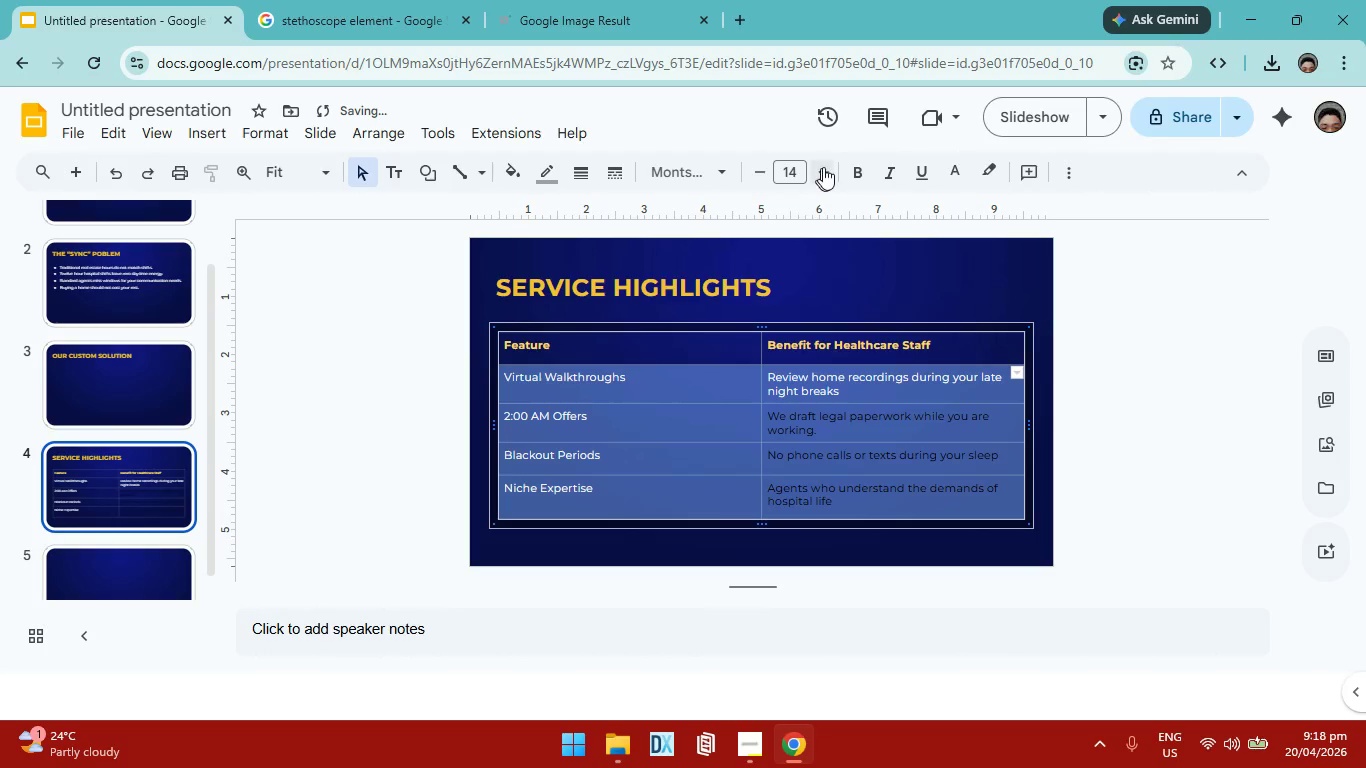 
left_click([824, 166])
 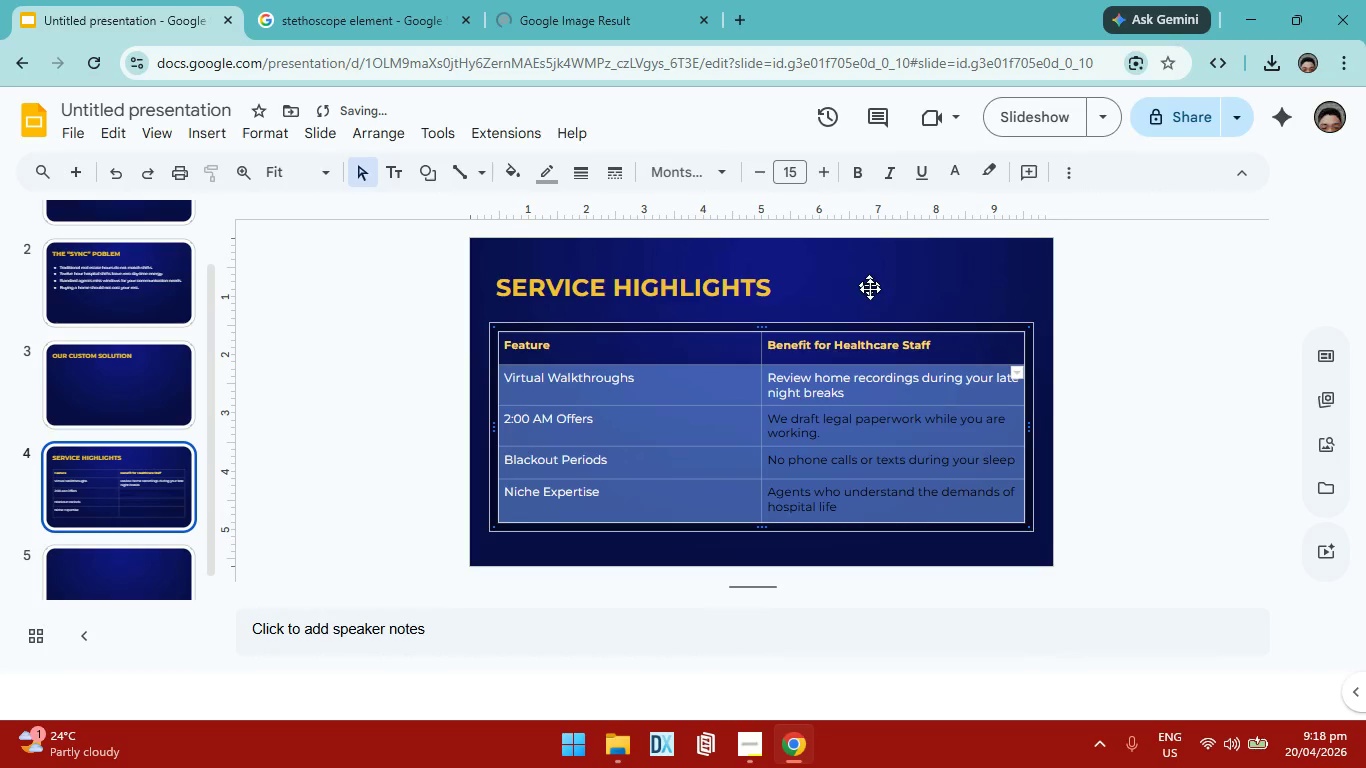 
left_click([923, 339])
 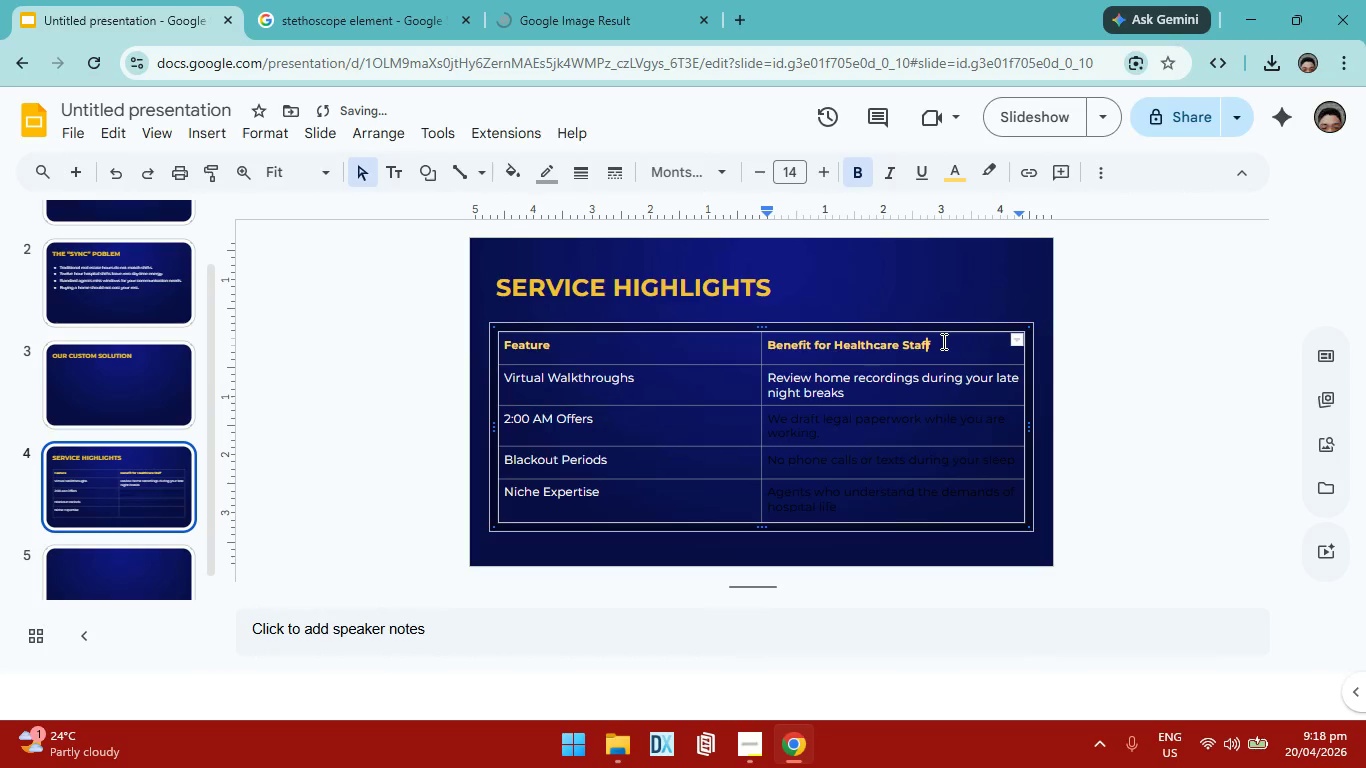 
left_click([942, 341])
 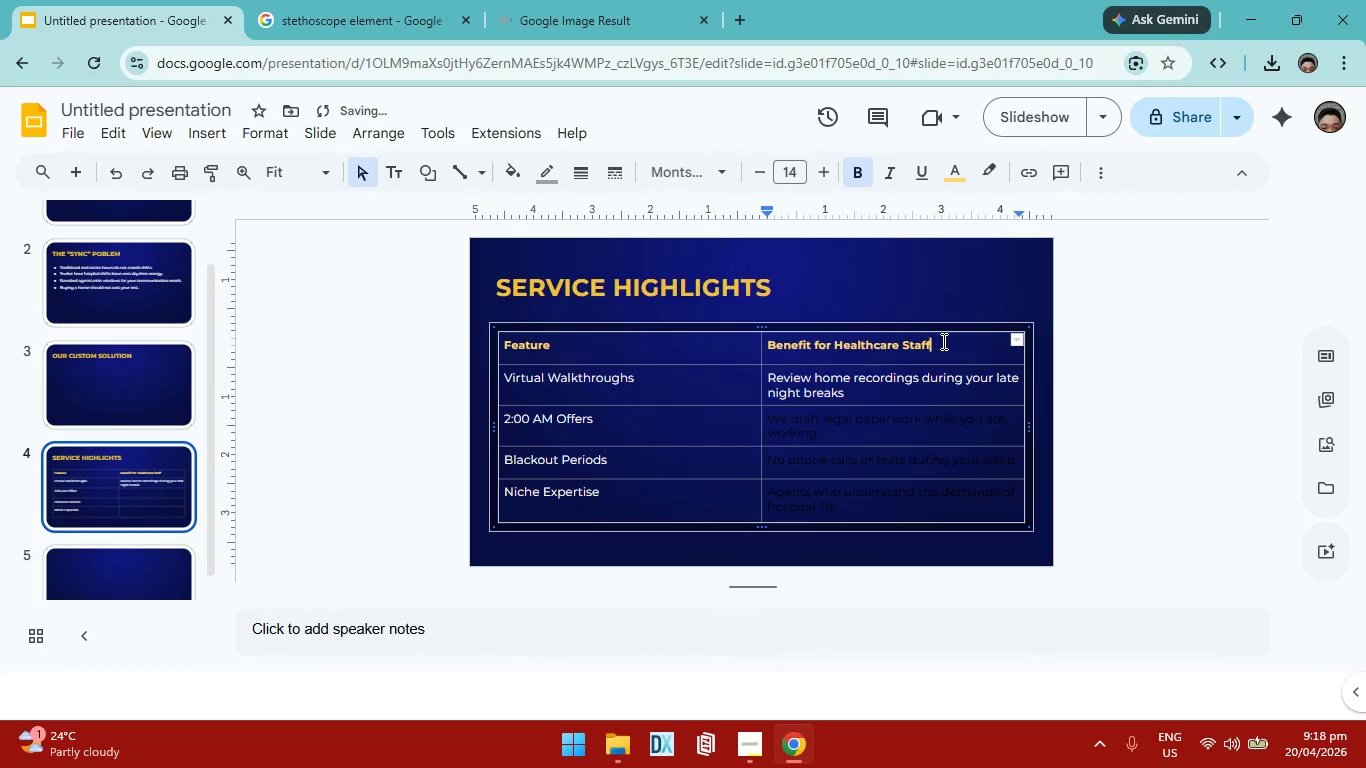 
left_click_drag(start_coordinate=[942, 341], to_coordinate=[529, 350])
 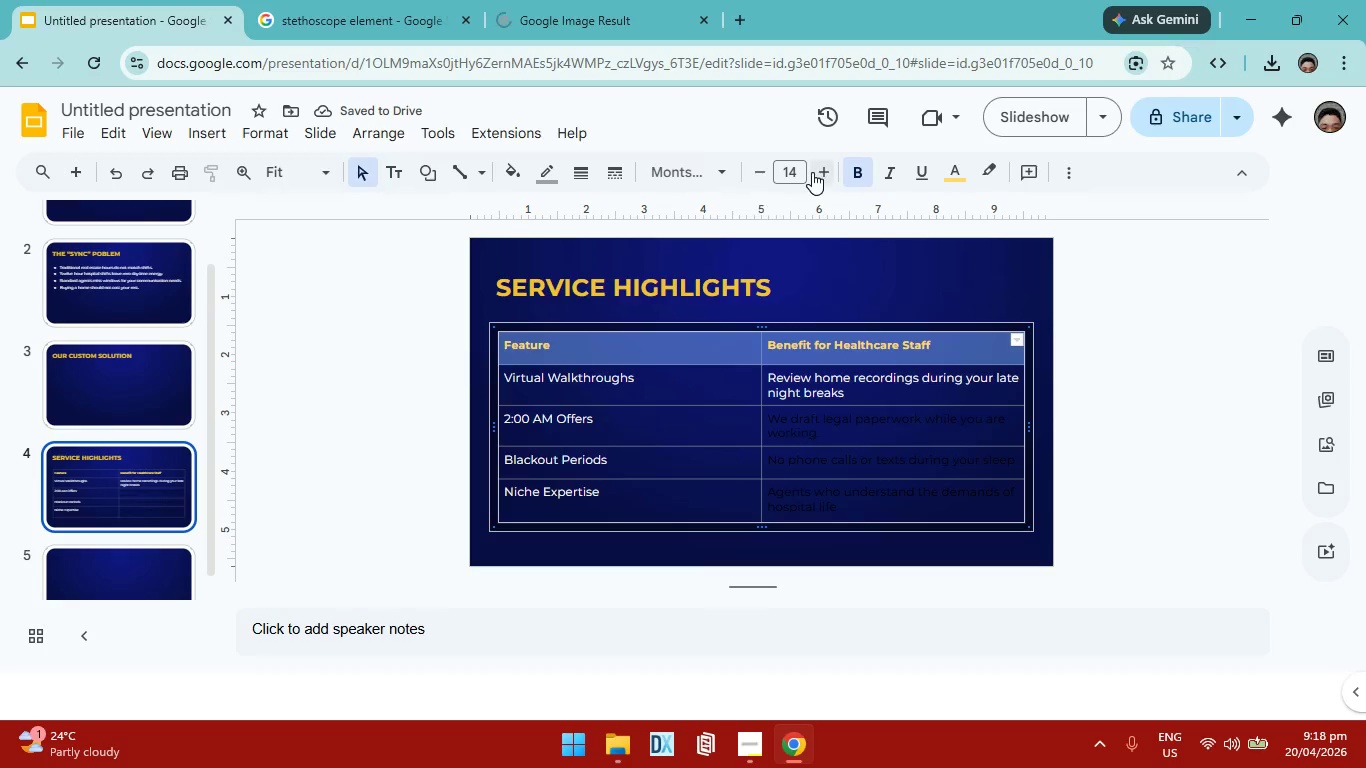 
left_click([815, 172])
 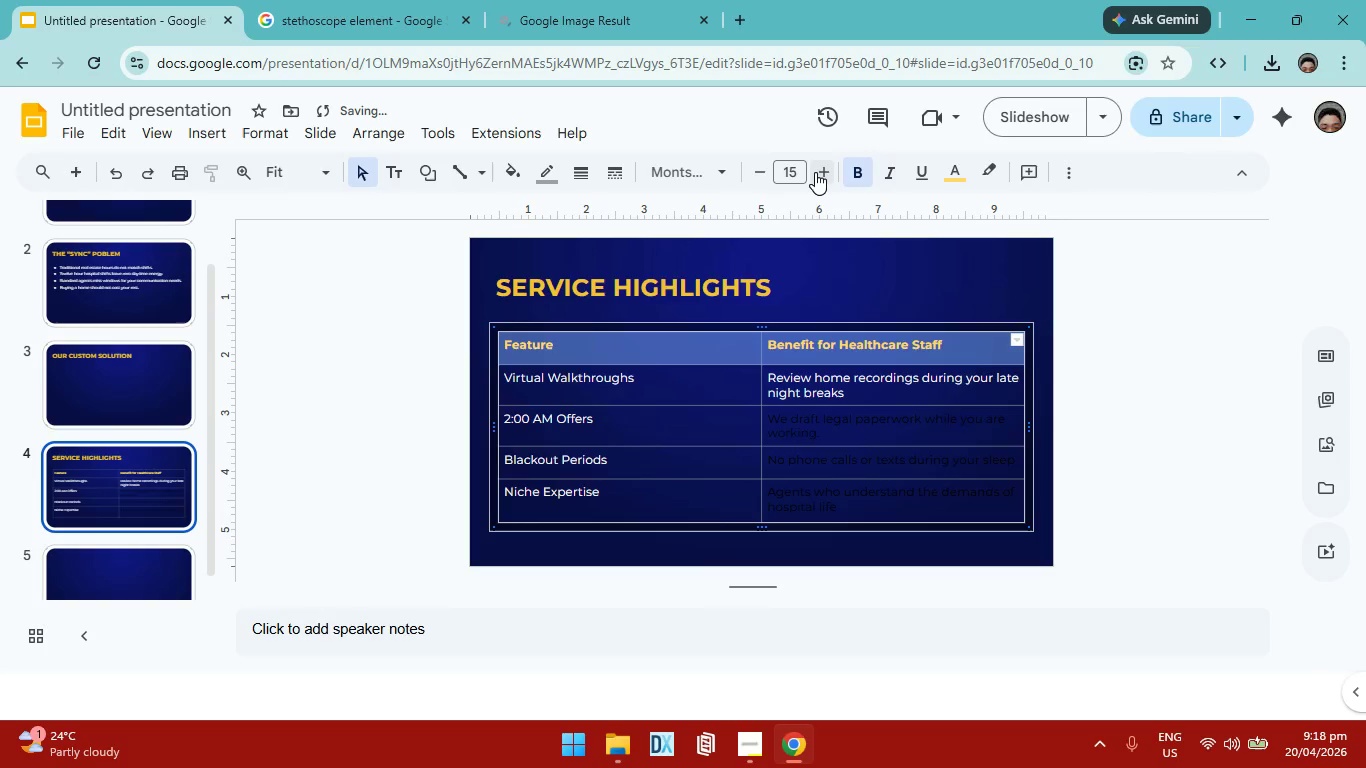 
left_click([815, 172])
 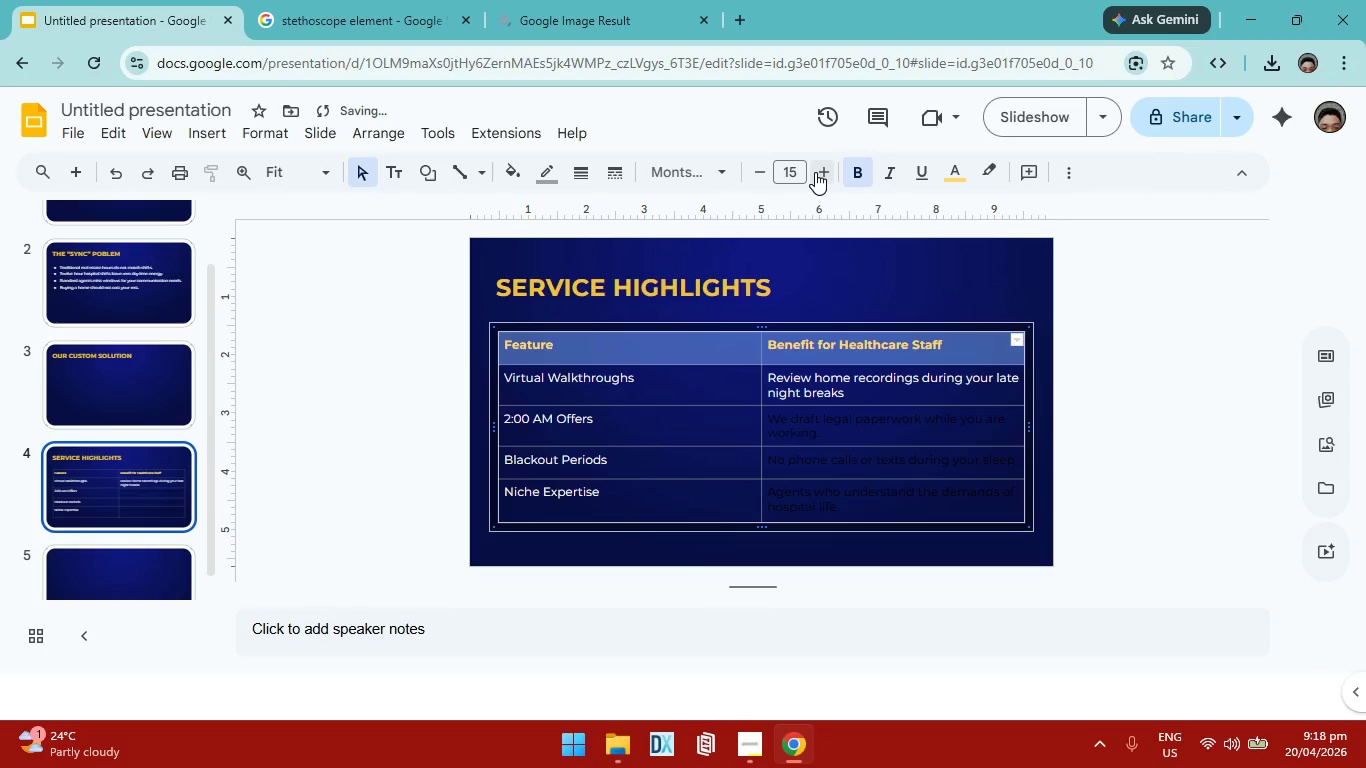 
left_click([815, 172])
 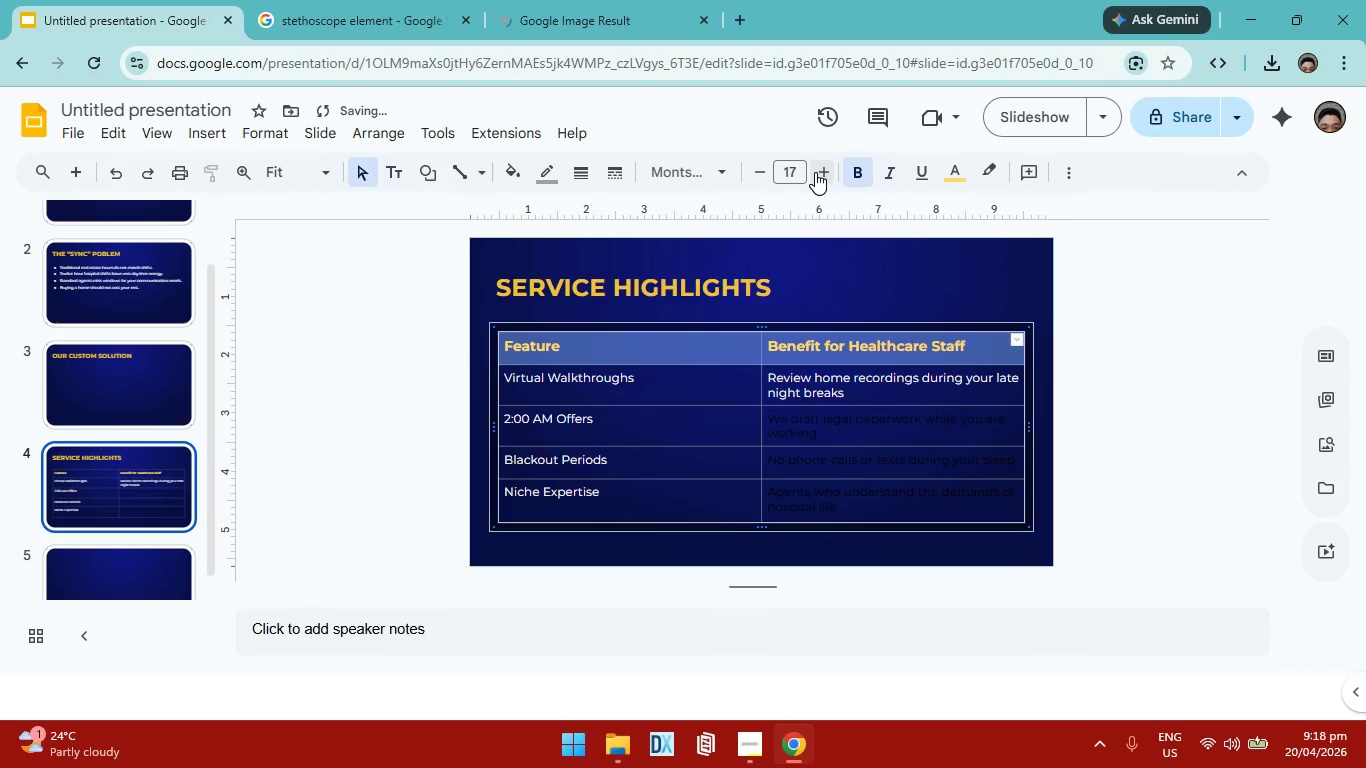 
left_click([815, 172])
 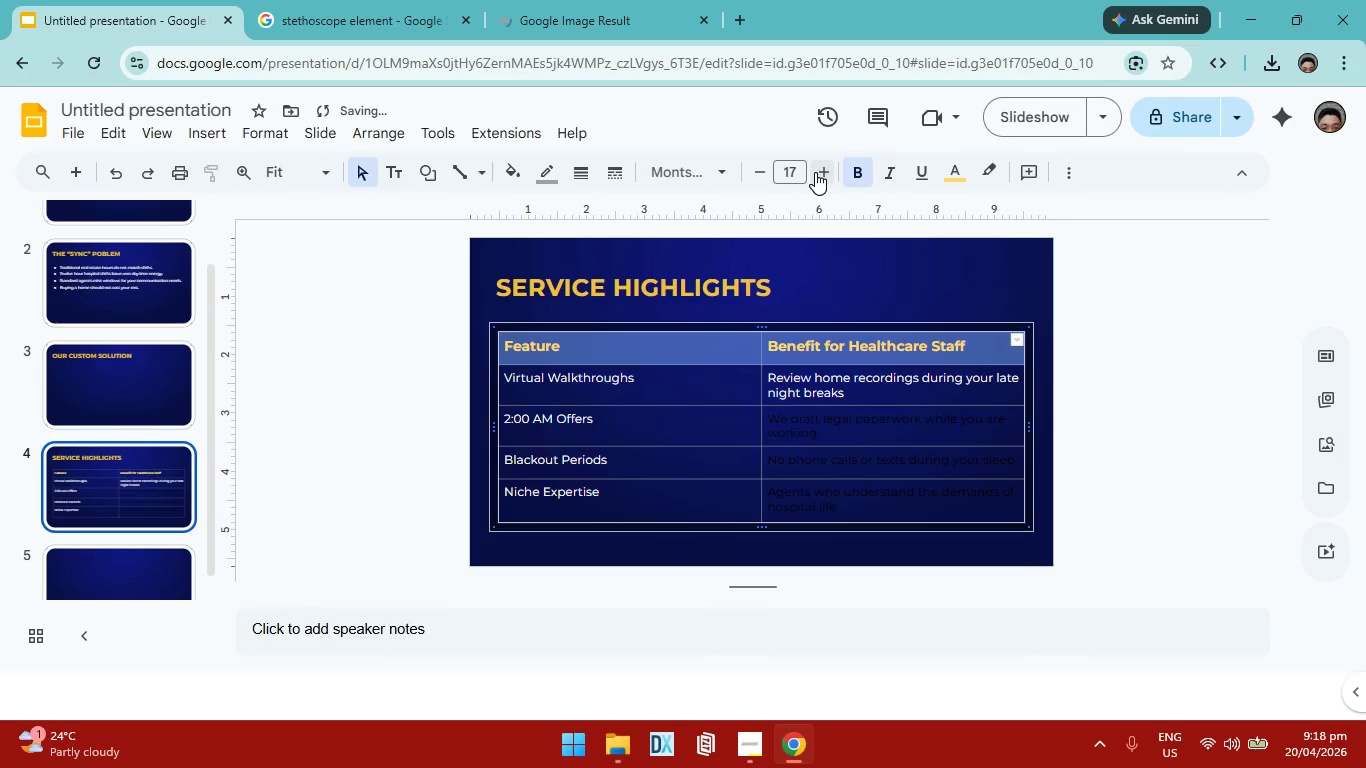 
left_click([1149, 386])
 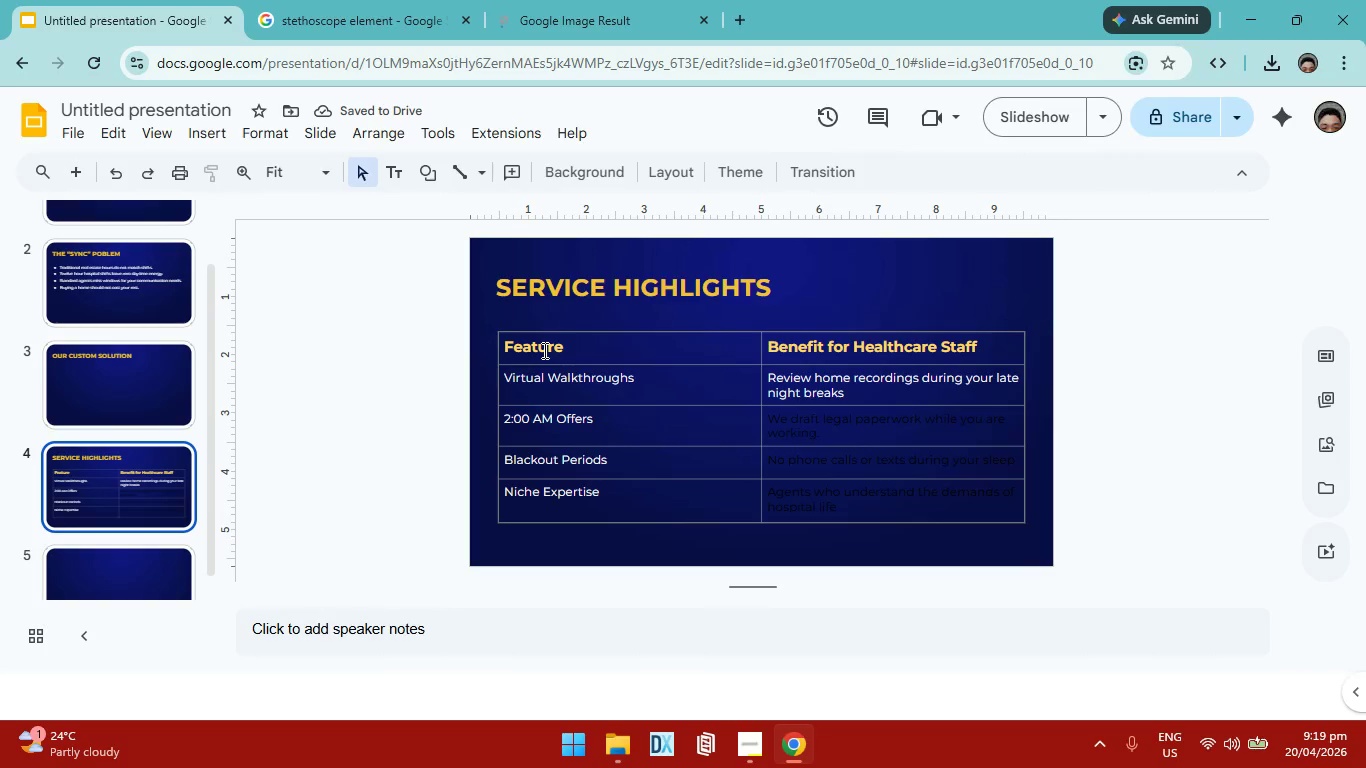 
left_click([944, 280])
 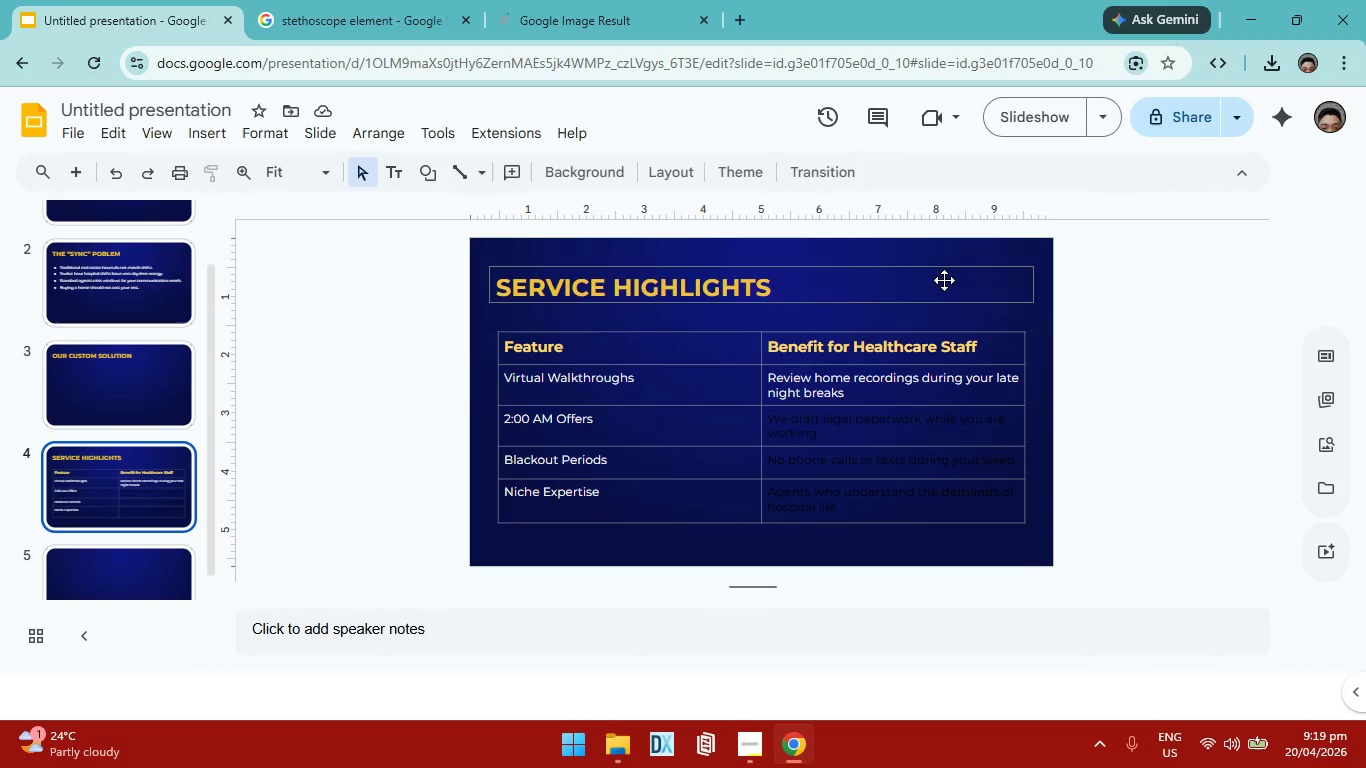 
left_click([1187, 401])
 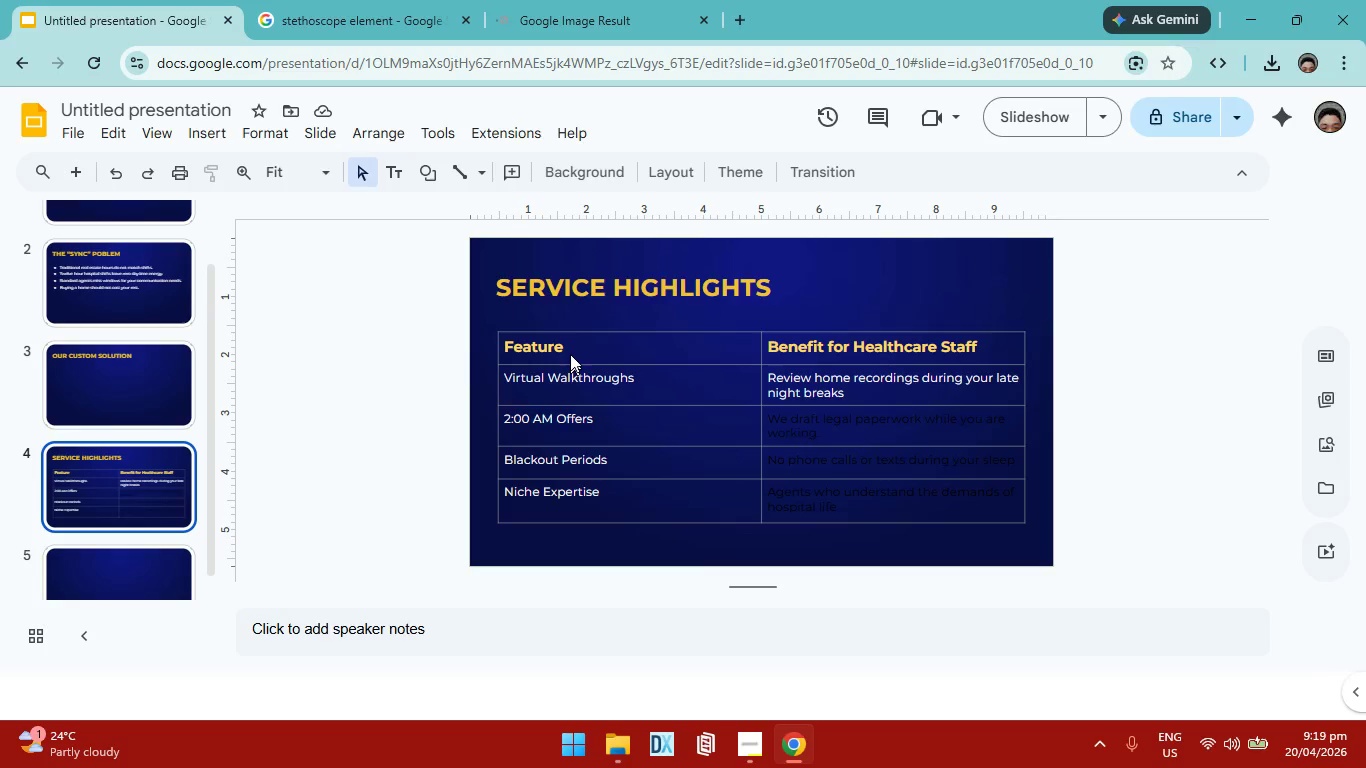 
left_click_drag(start_coordinate=[506, 344], to_coordinate=[935, 355])
 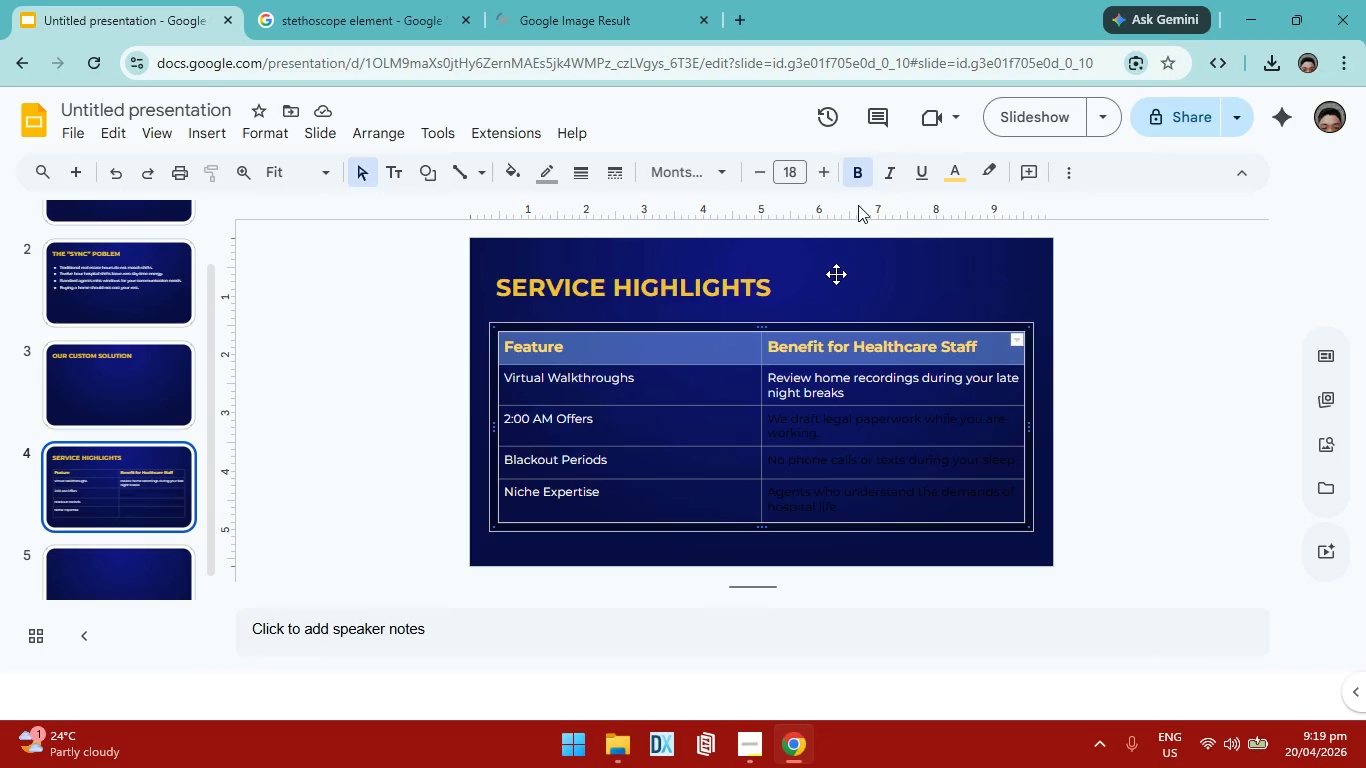 
left_click([980, 168])
 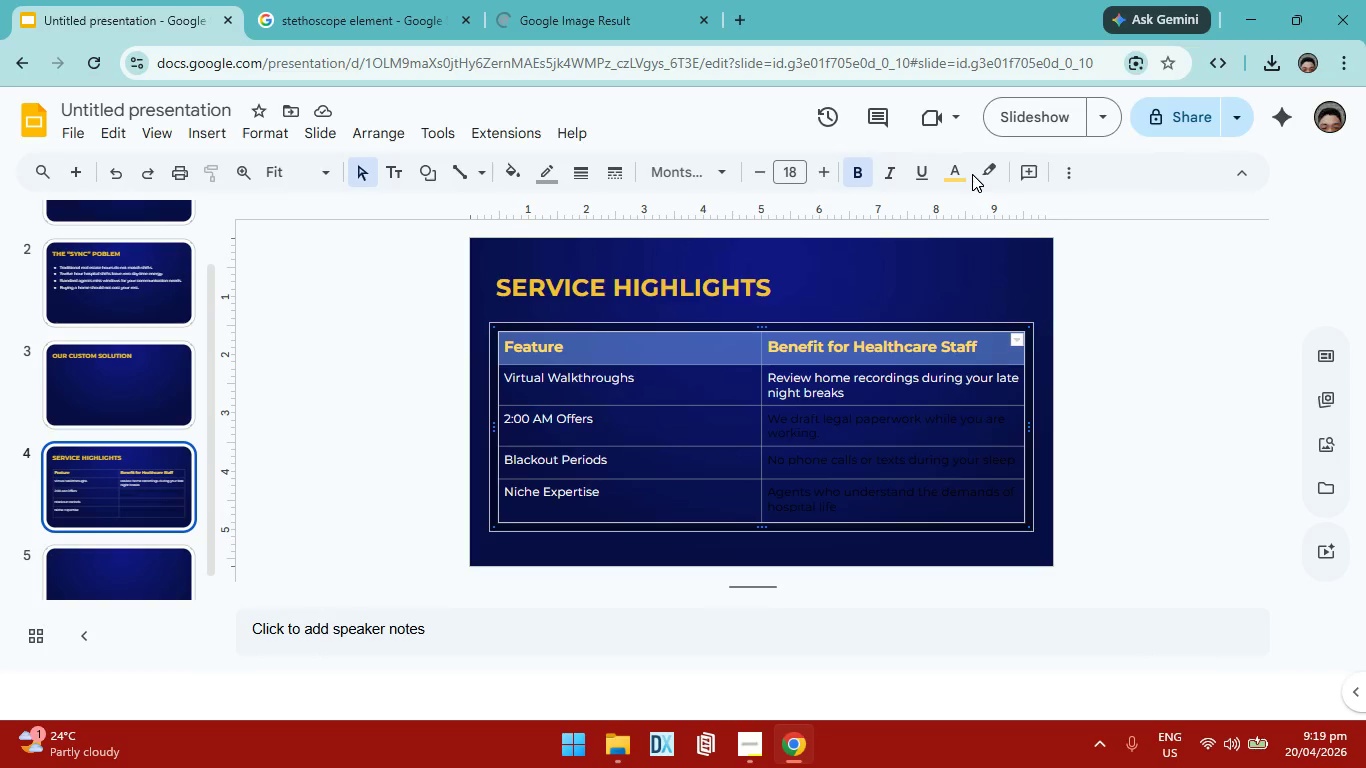 
scroll: coordinate [1025, 476], scroll_direction: down, amount: 4.0
 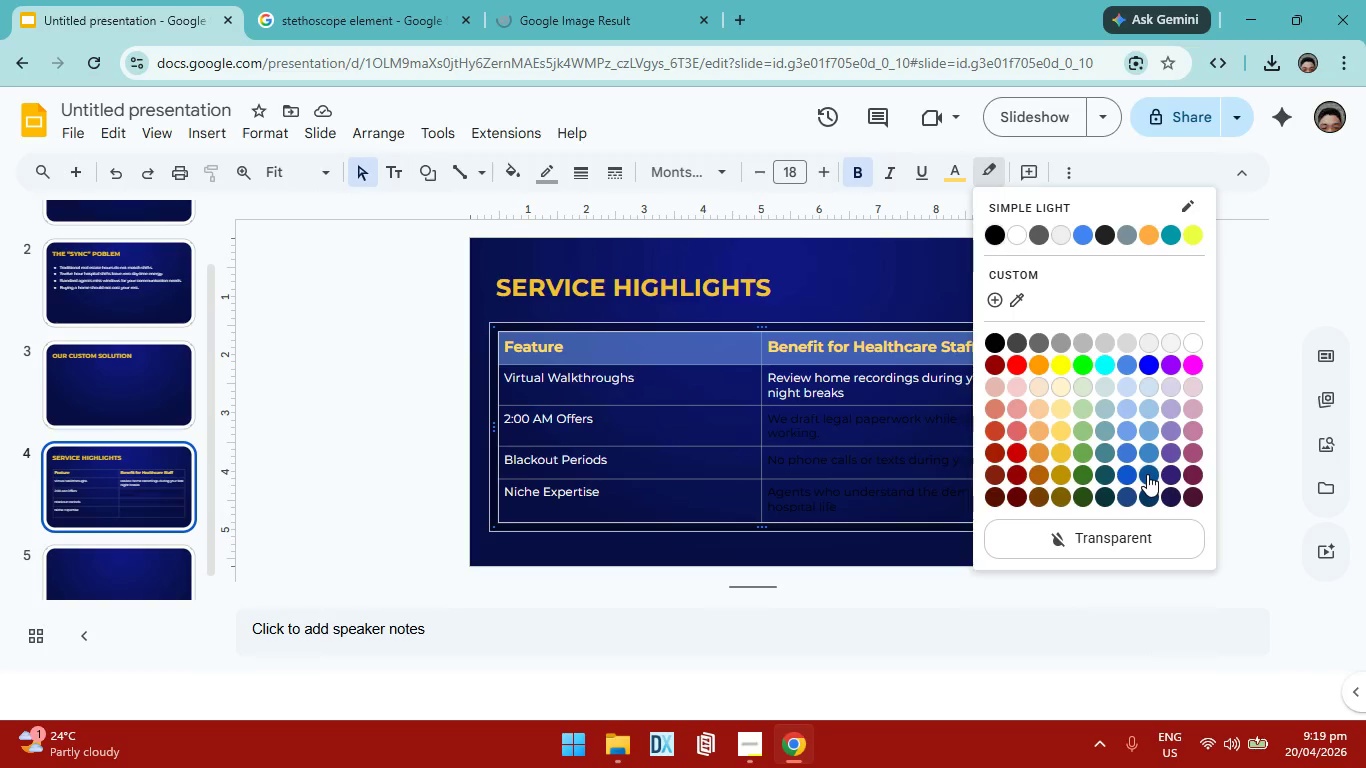 
left_click([1151, 473])
 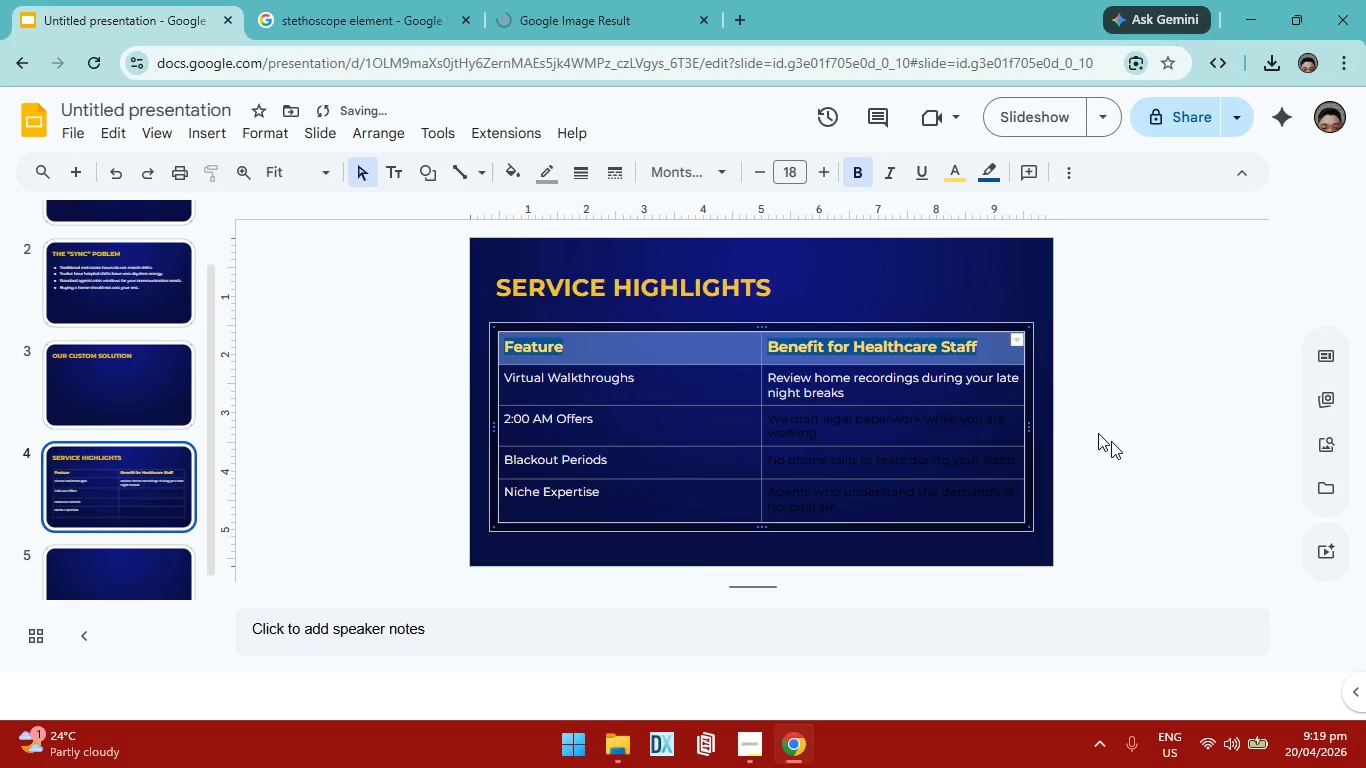 
left_click([1025, 303])
 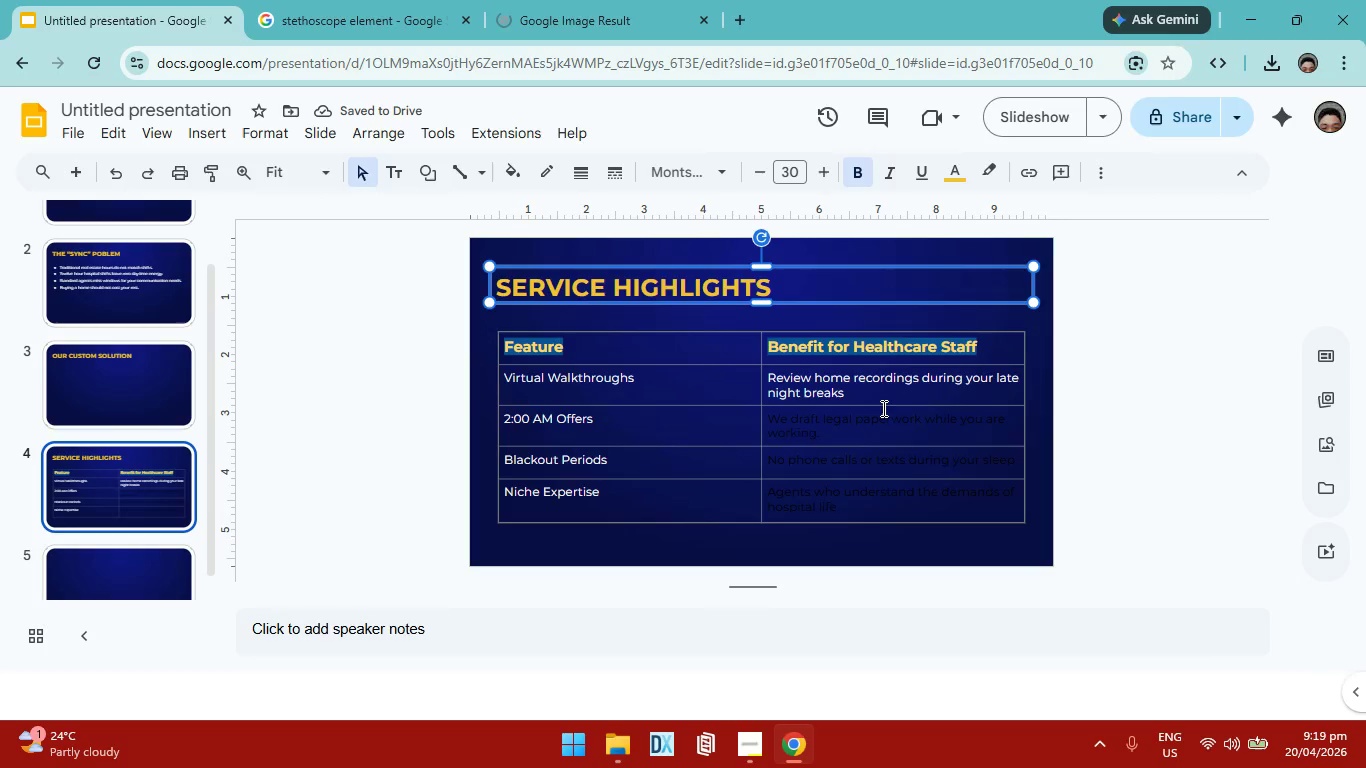 
key(Control+ControlLeft)
 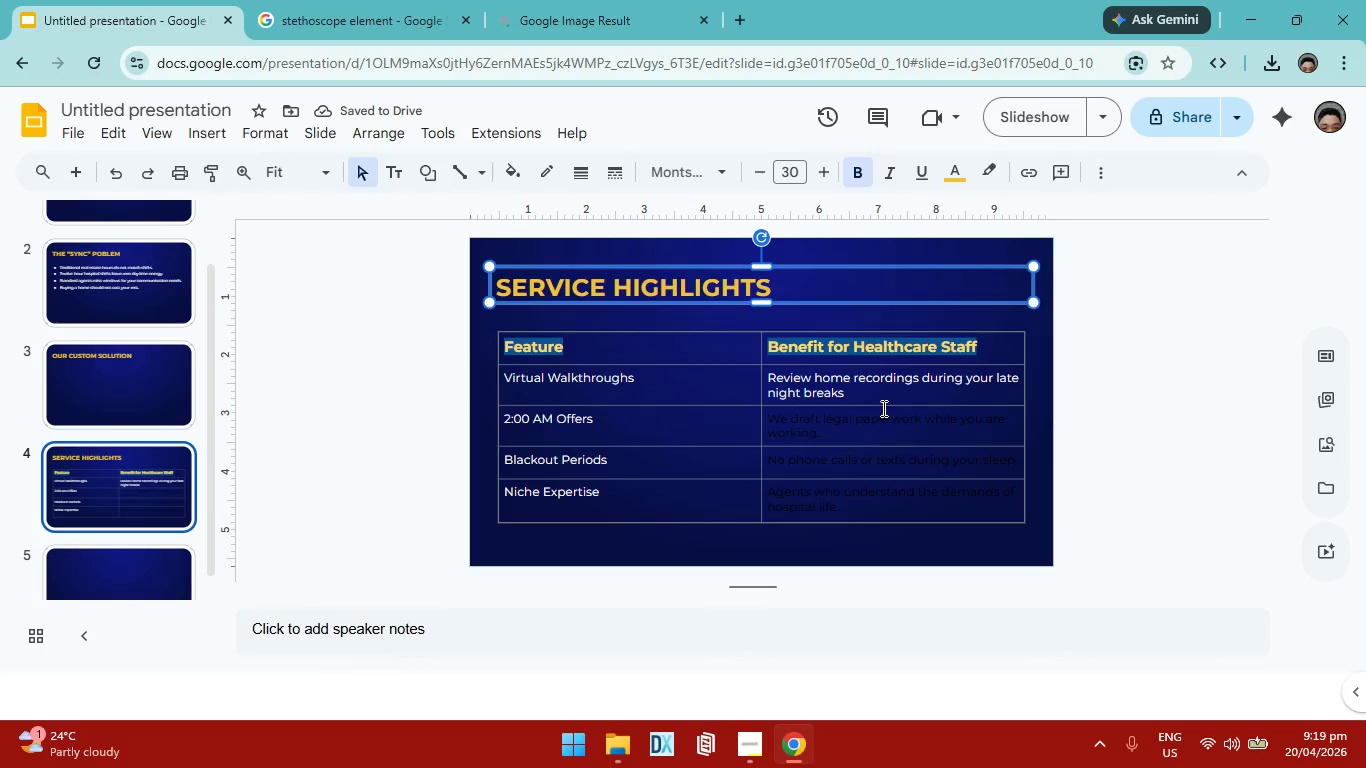 
key(Control+Z)
 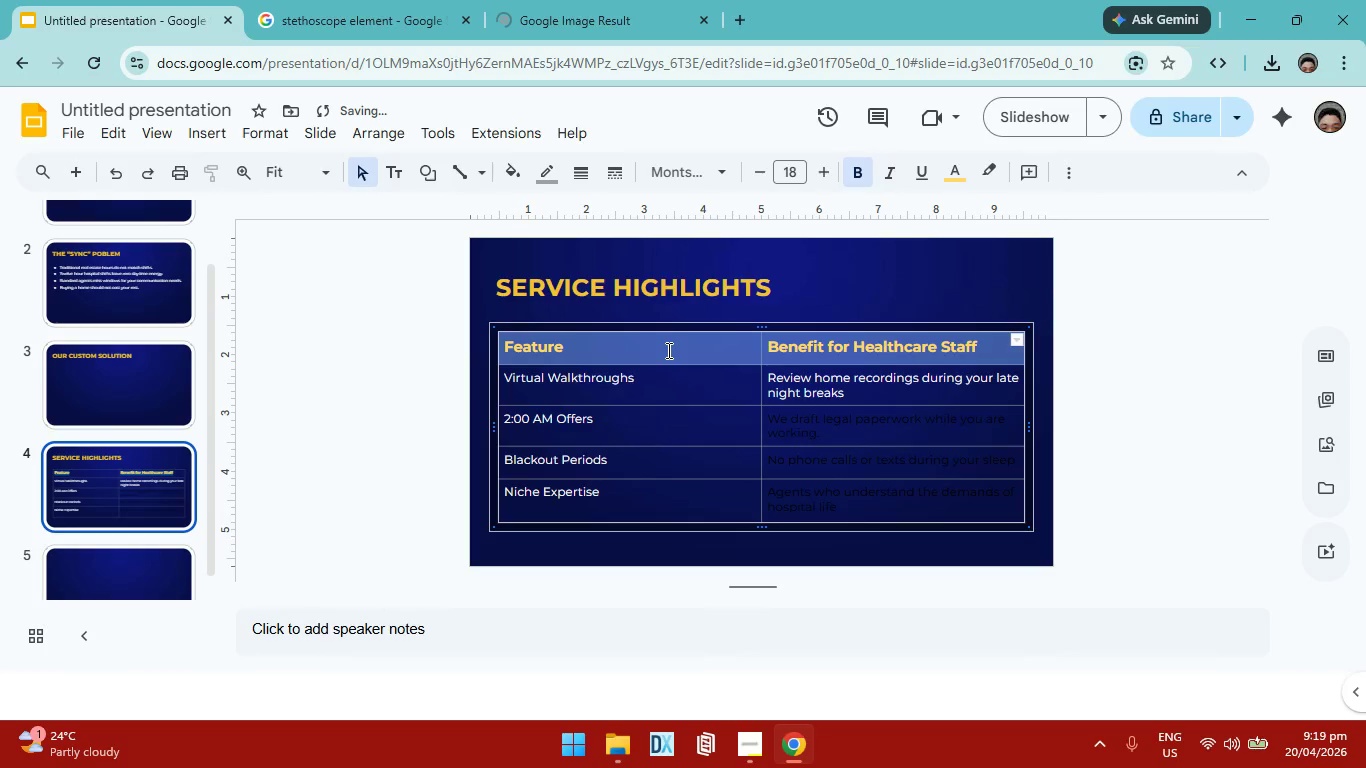 
key(Control+ControlLeft)
 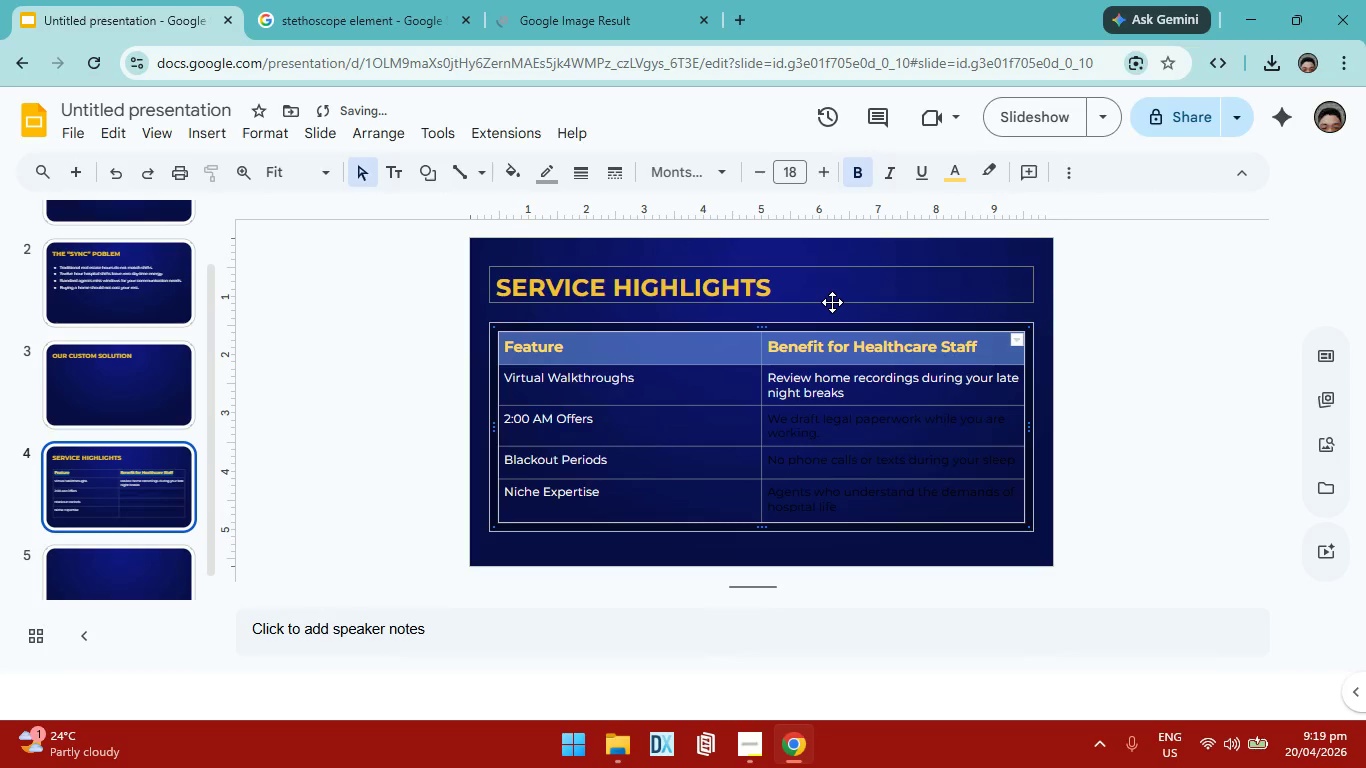 
key(Control+Z)
 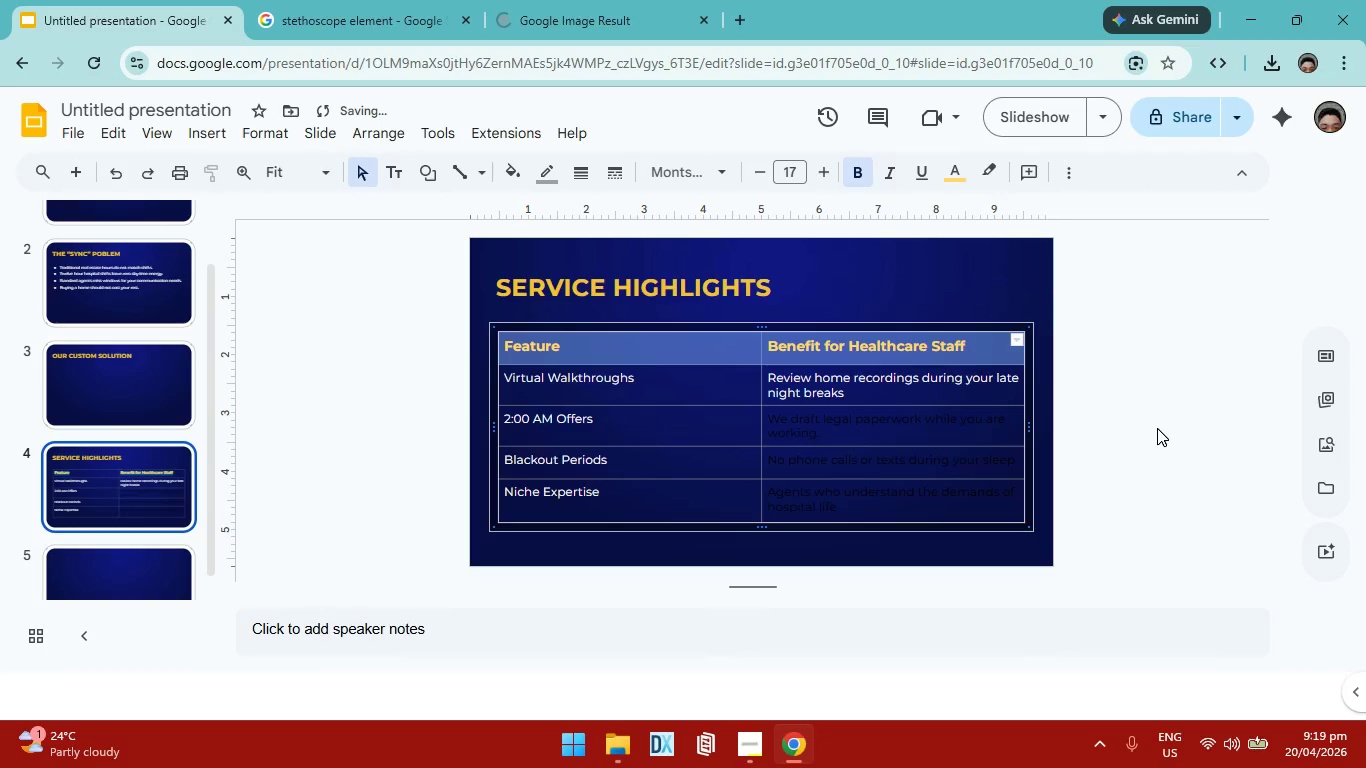 
left_click([1157, 428])
 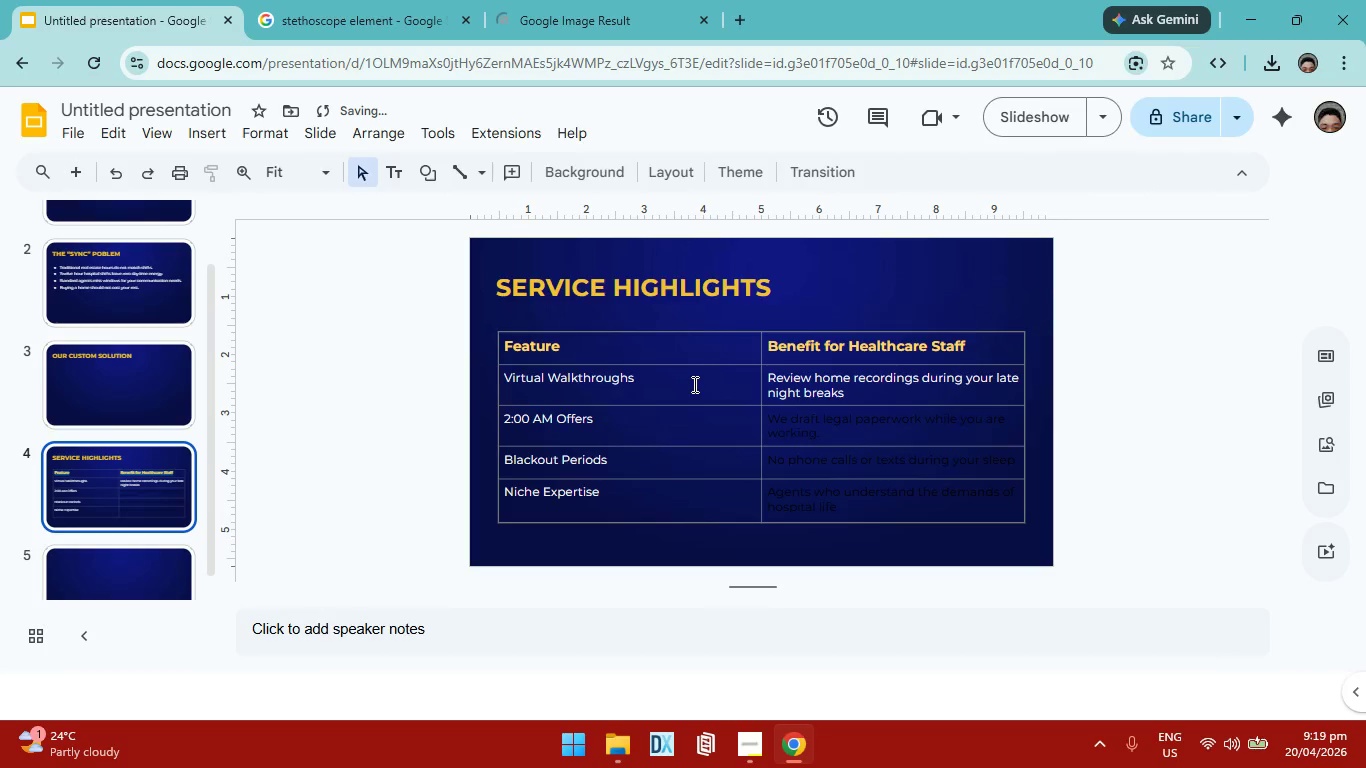 
left_click([619, 389])
 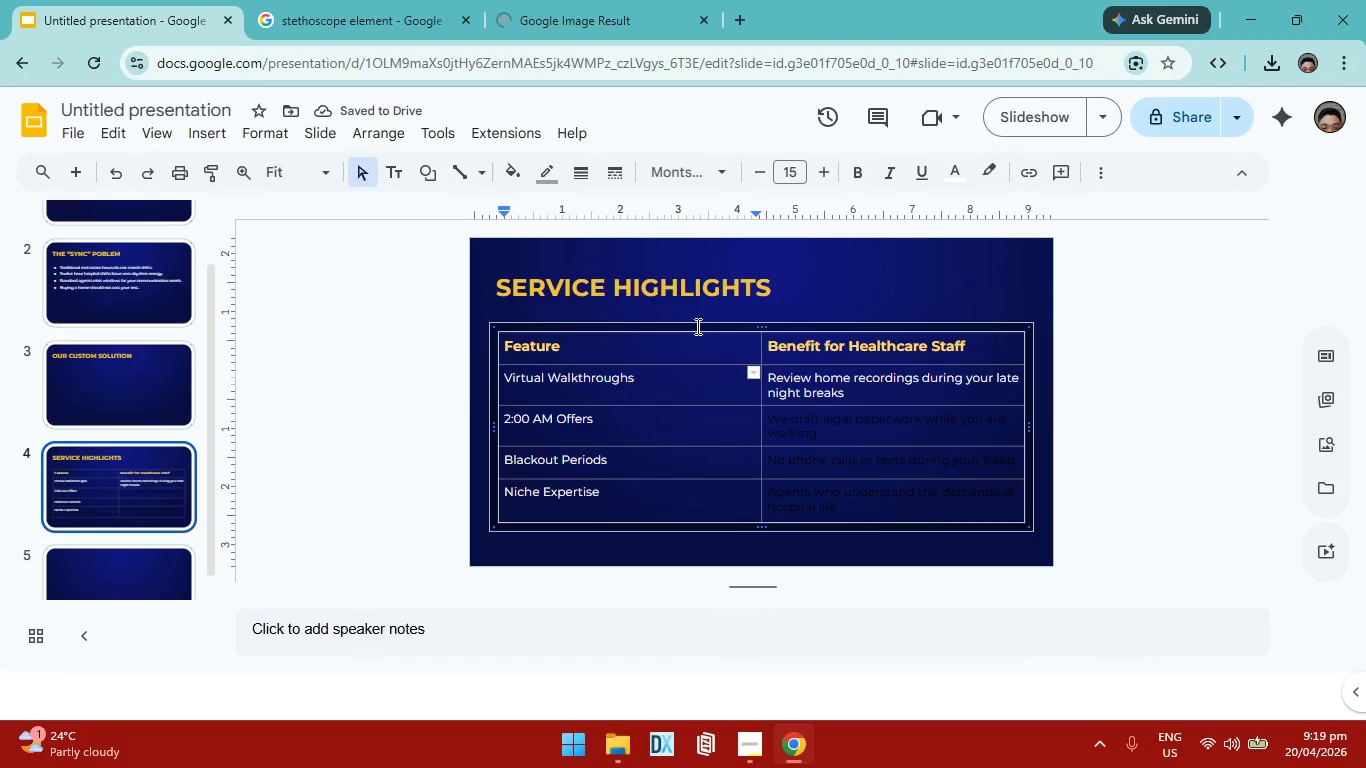 
left_click([807, 351])
 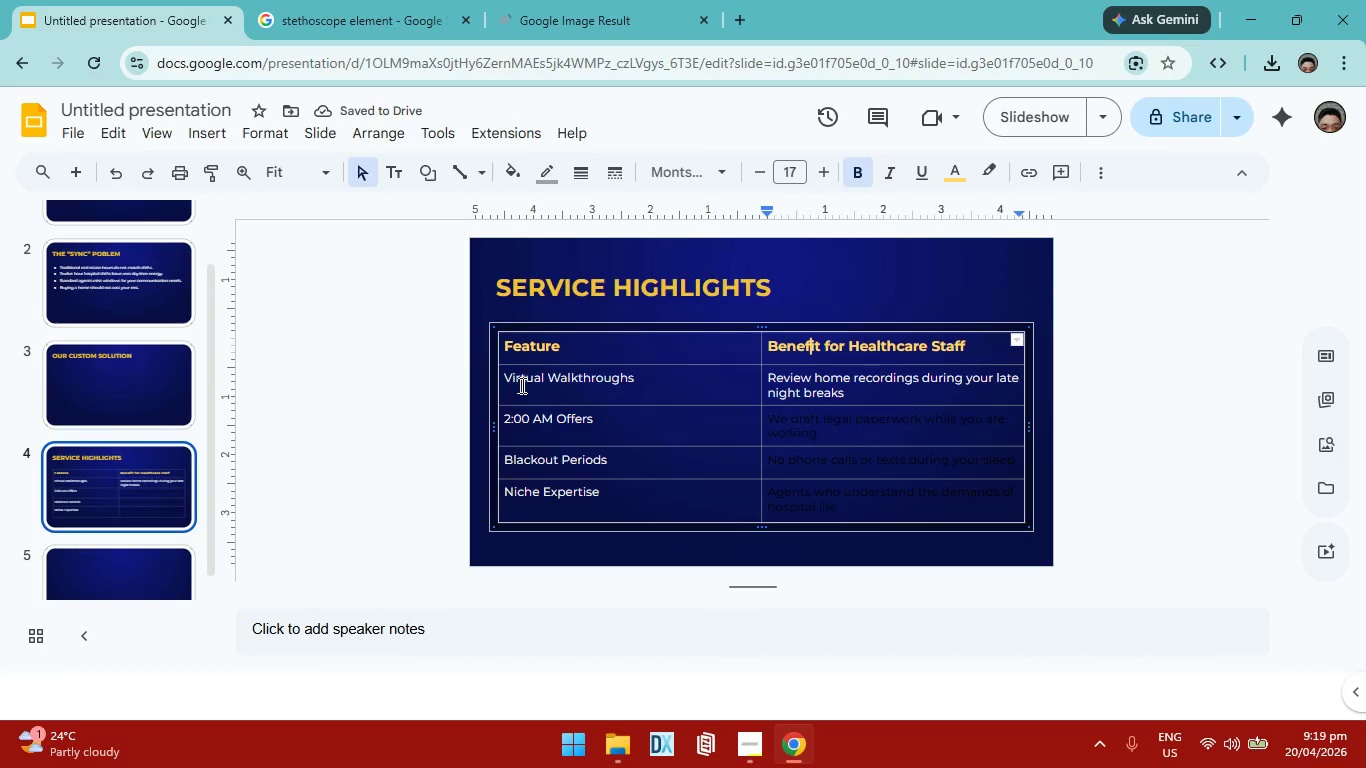 
left_click_drag(start_coordinate=[504, 377], to_coordinate=[897, 493])
 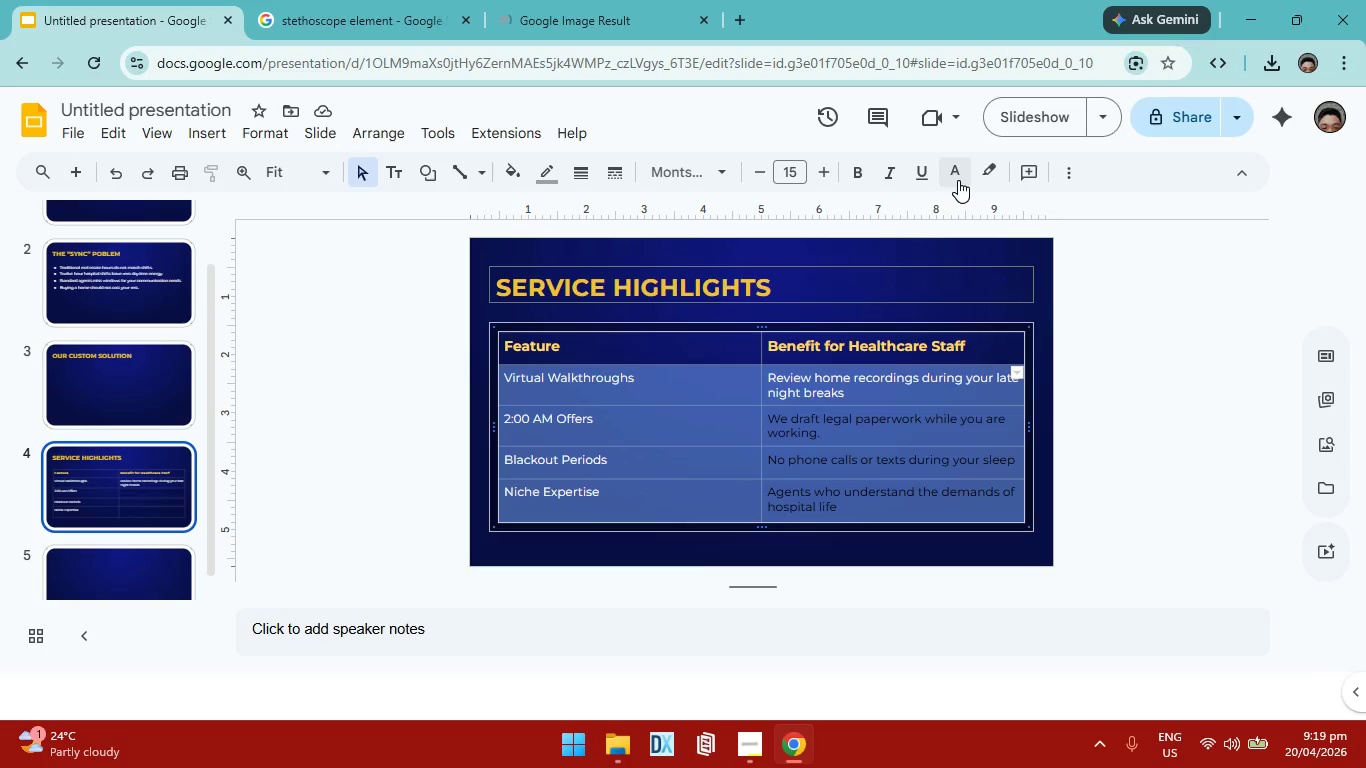 
left_click([952, 167])
 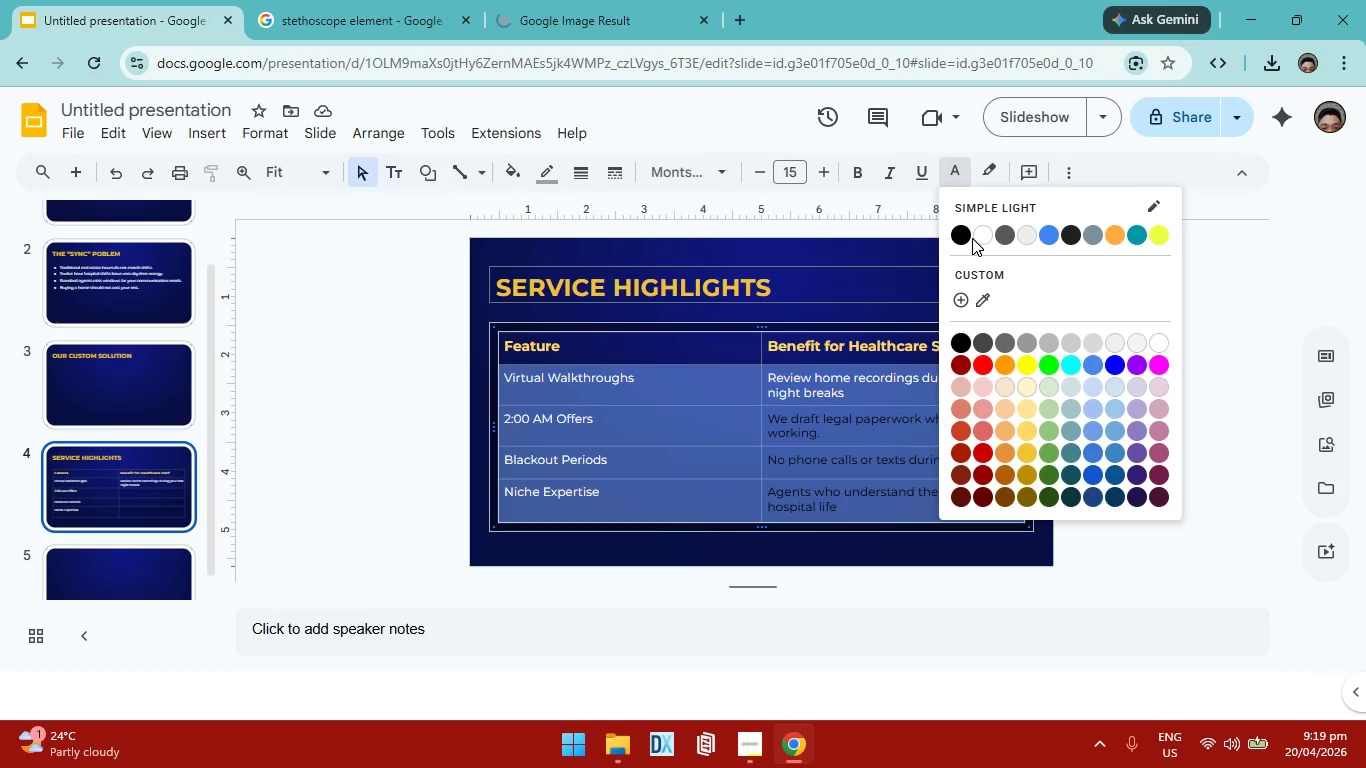 
left_click([974, 234])
 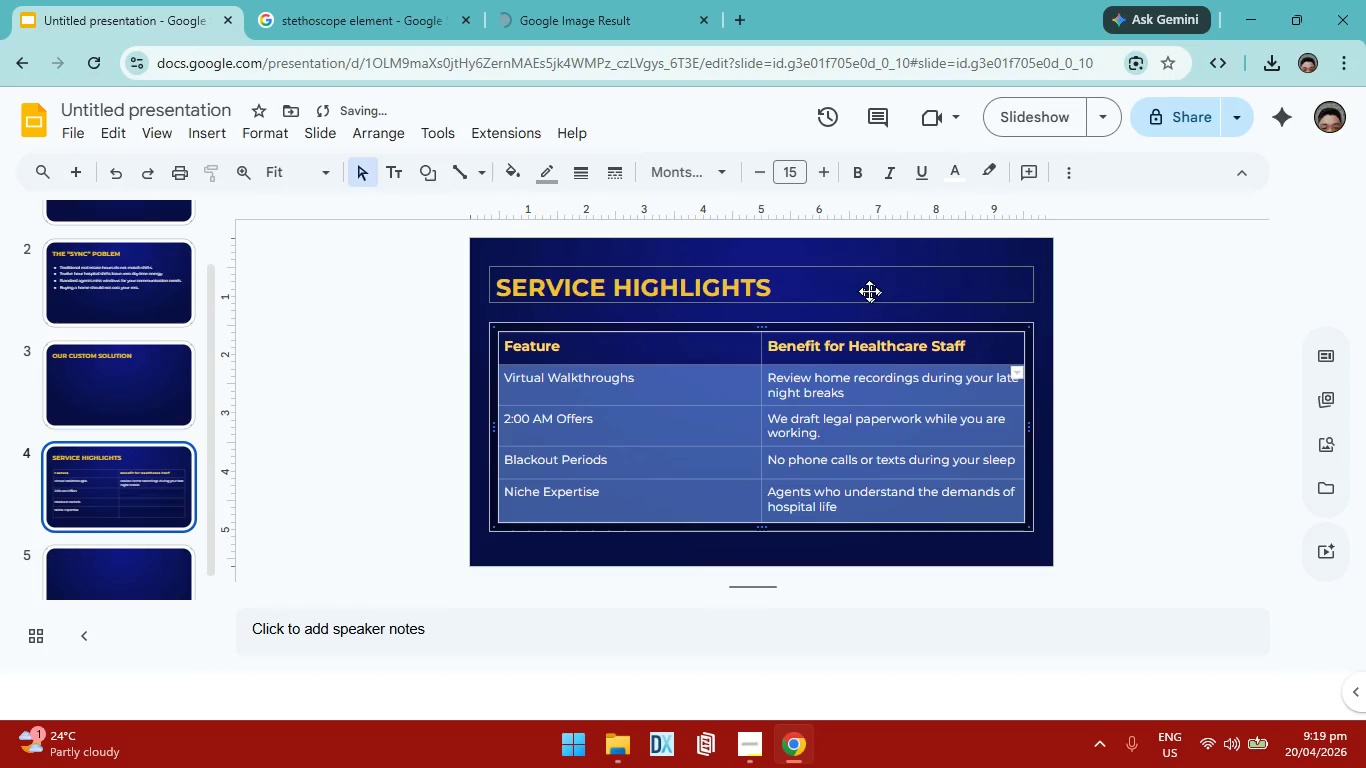 
left_click([762, 171])
 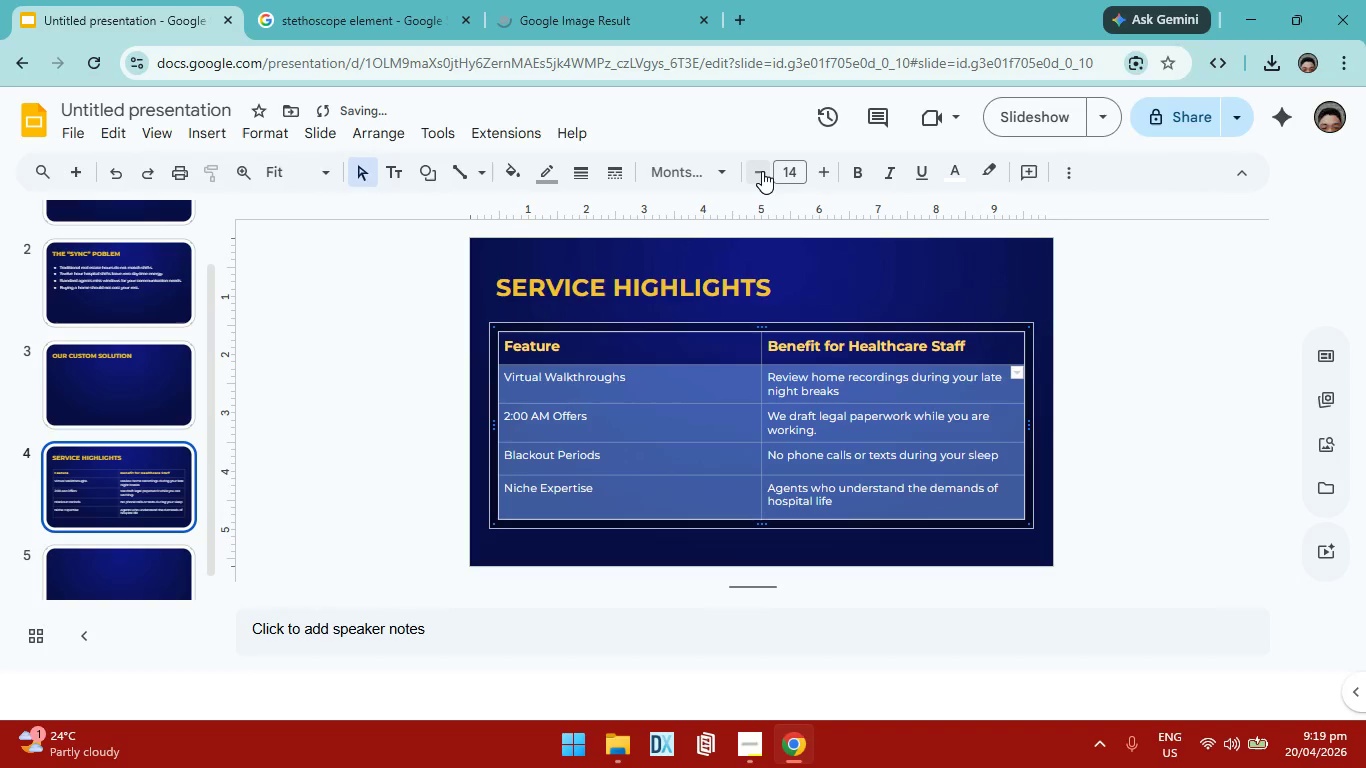 
left_click([762, 171])
 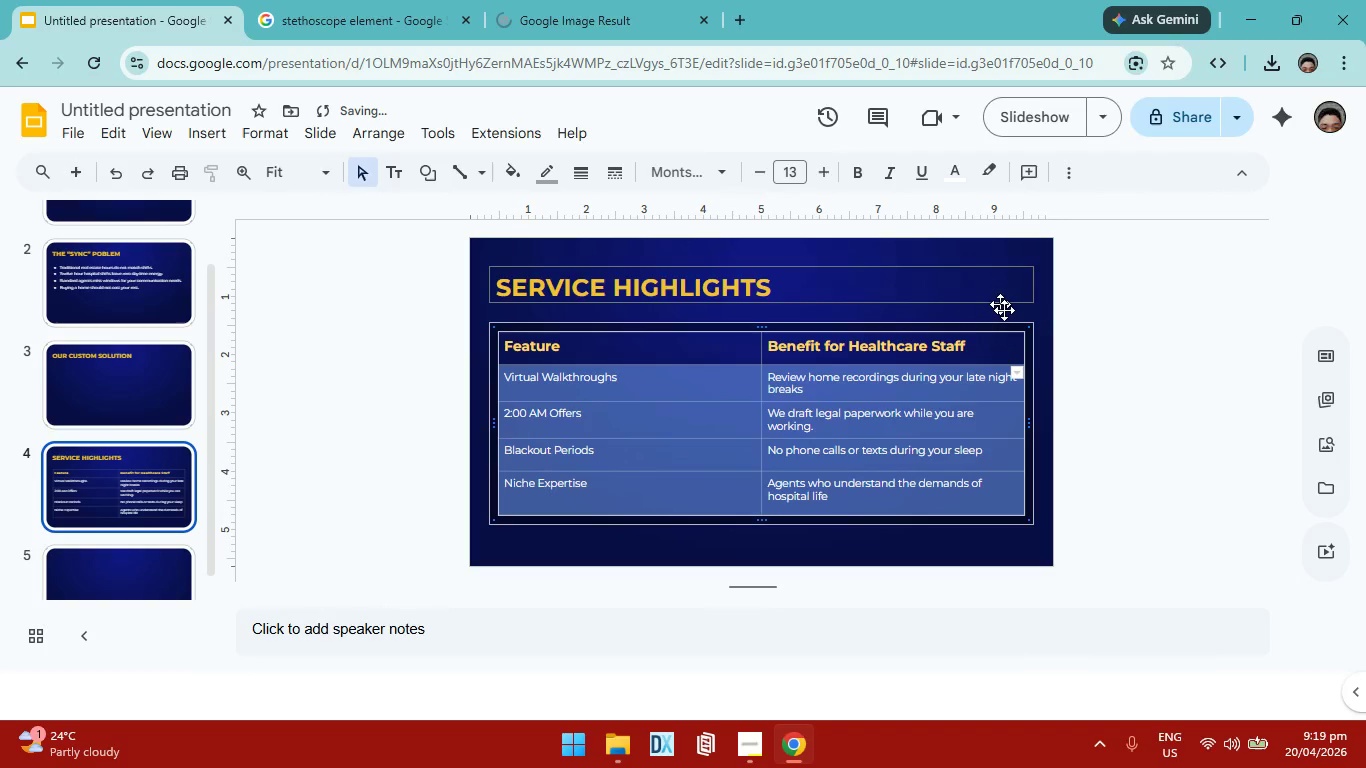 
left_click([1135, 415])
 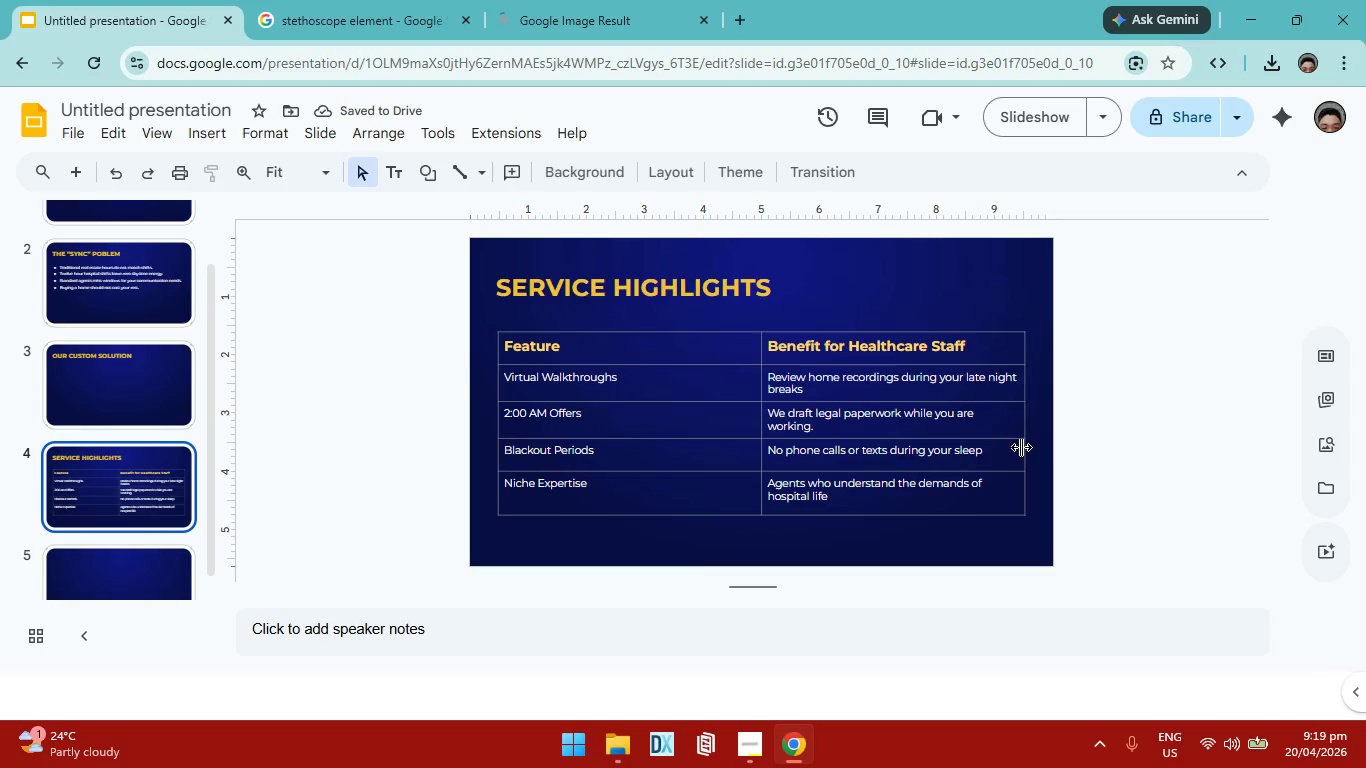 
left_click([671, 277])
 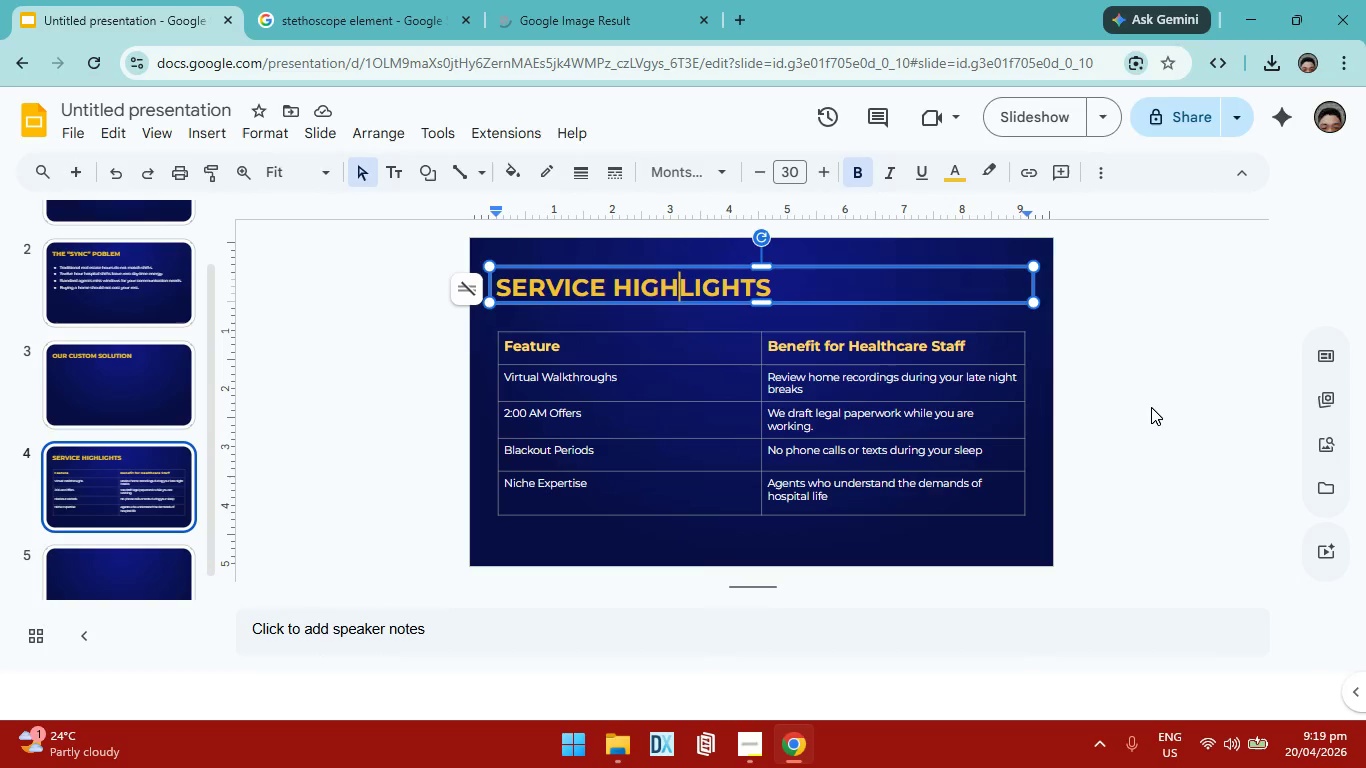 
wait(5.75)
 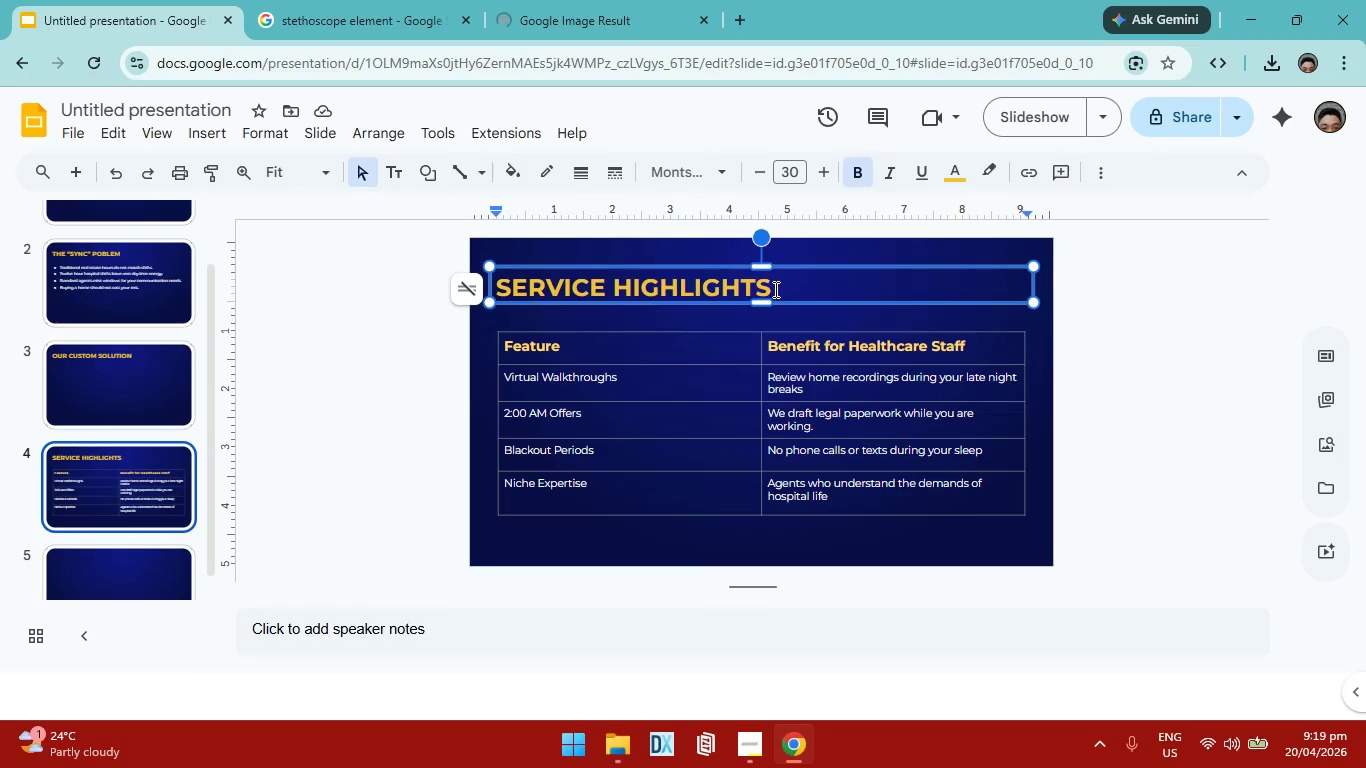 
left_click([1151, 407])
 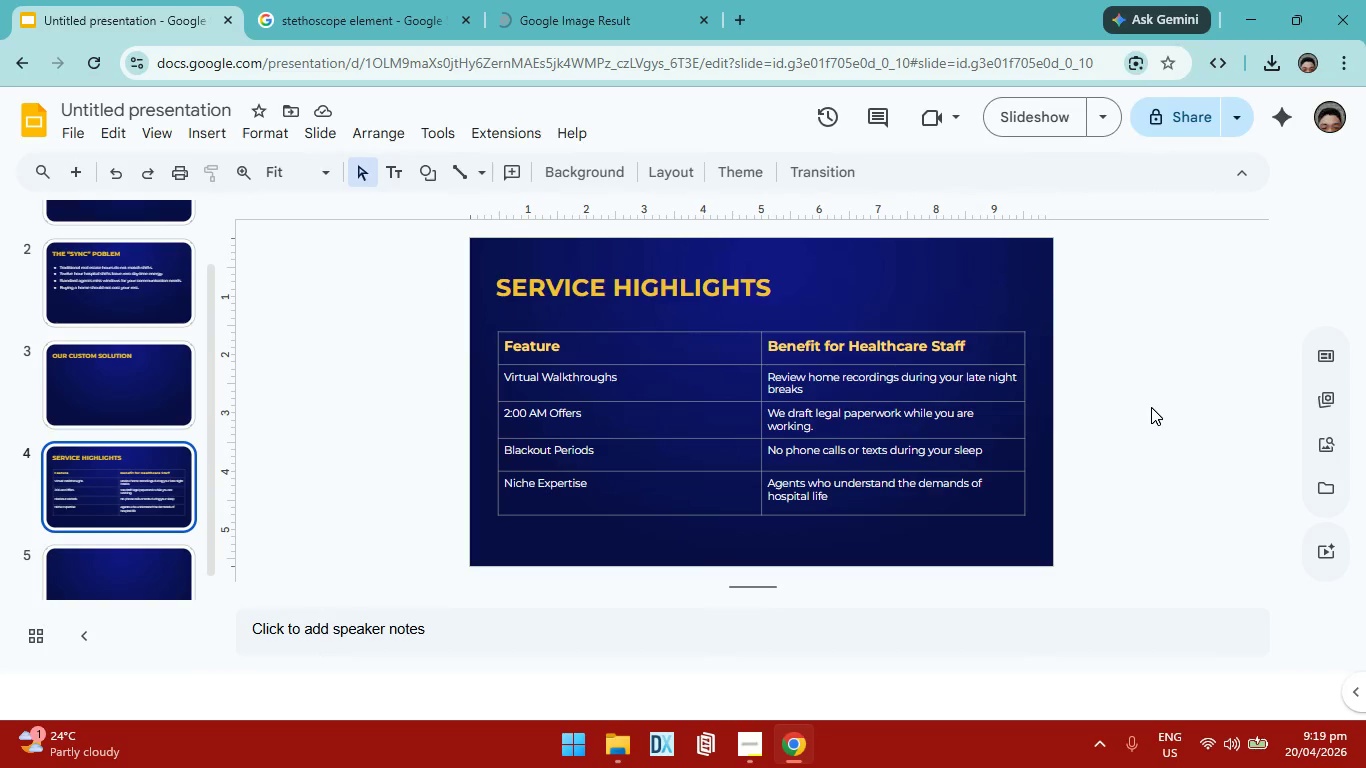 
scroll: coordinate [855, 433], scroll_direction: up, amount: 3.0
 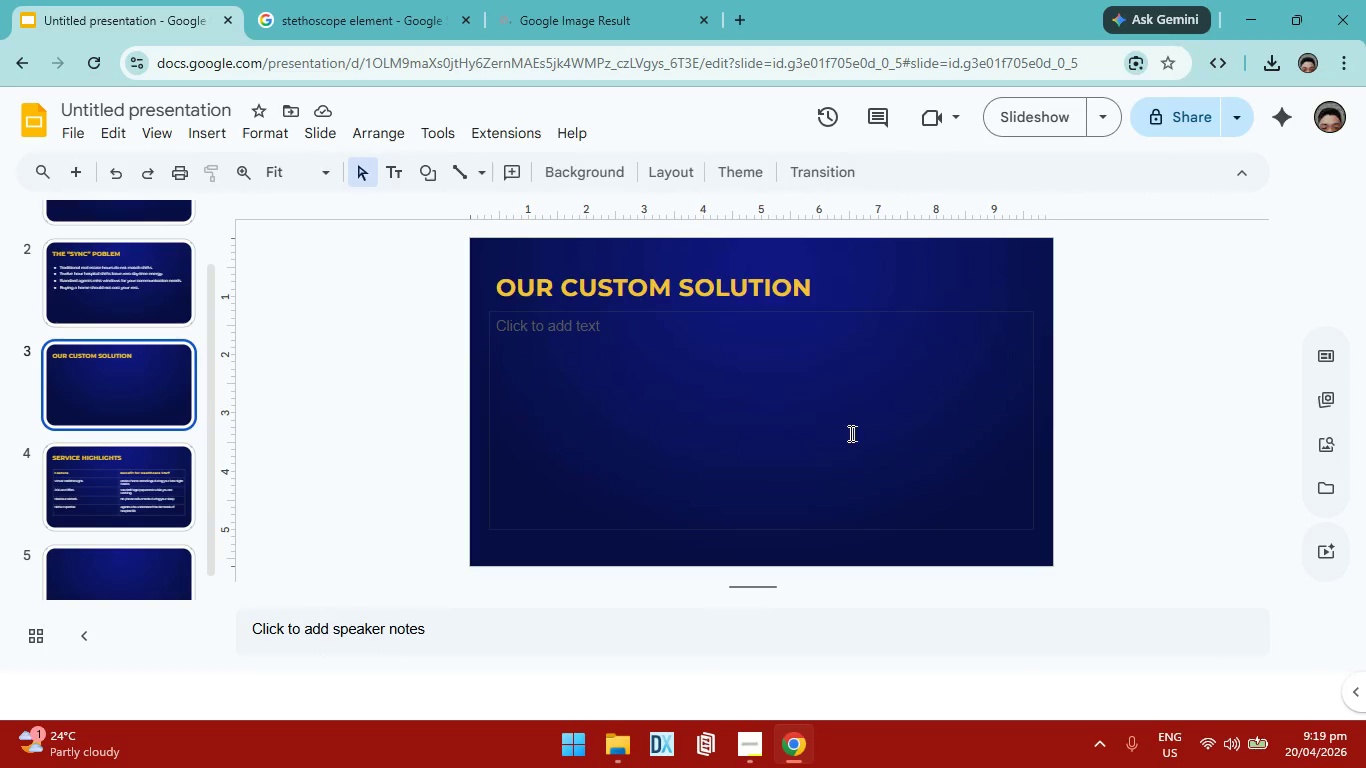 
key(Alt+AltLeft)
 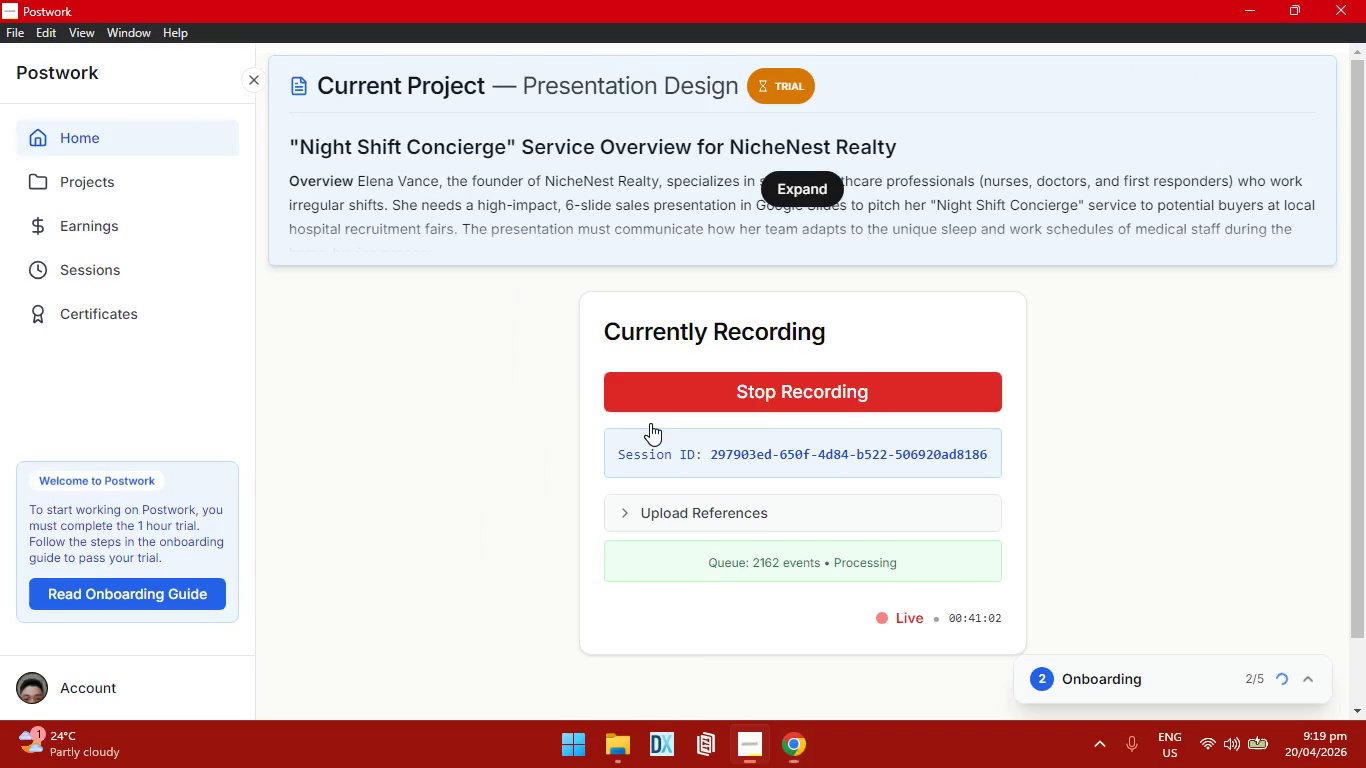 
key(Alt+Tab)
 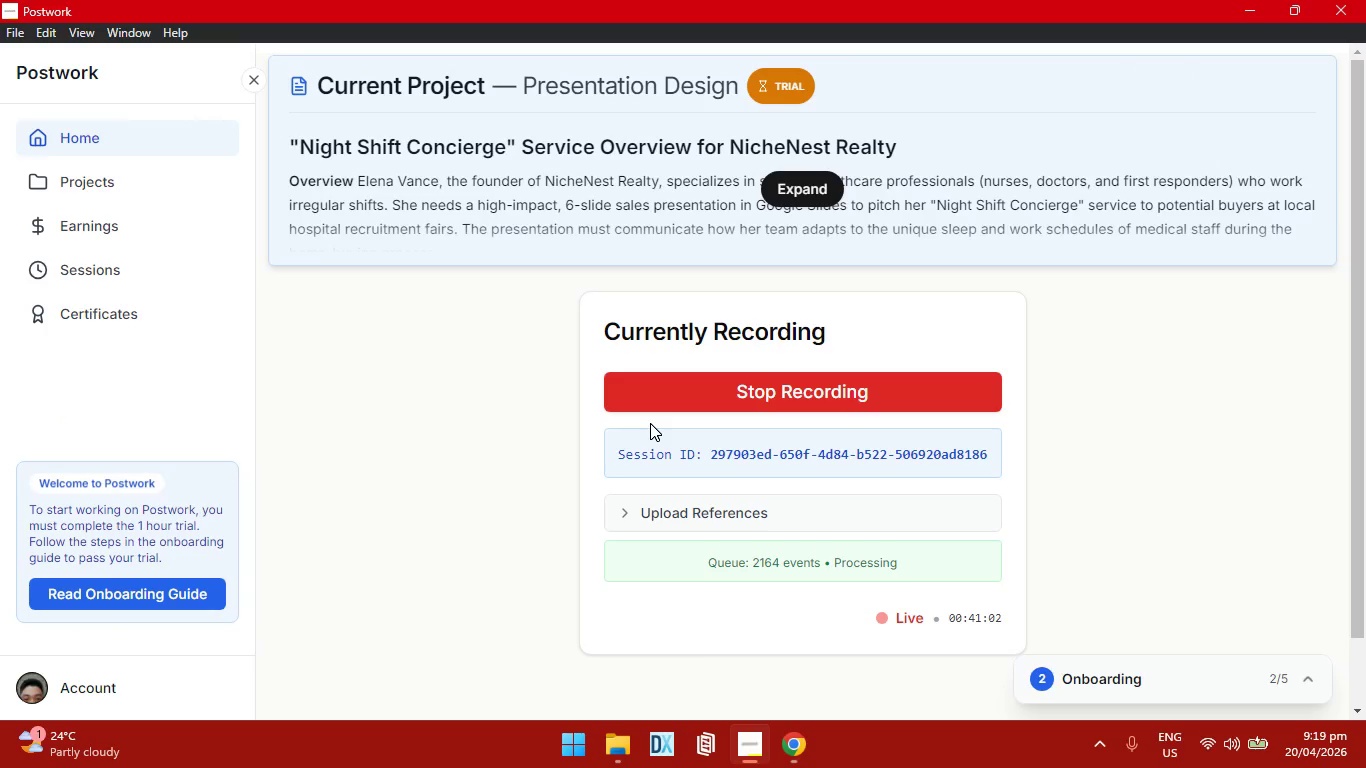 
scroll: coordinate [650, 423], scroll_direction: up, amount: 1.0
 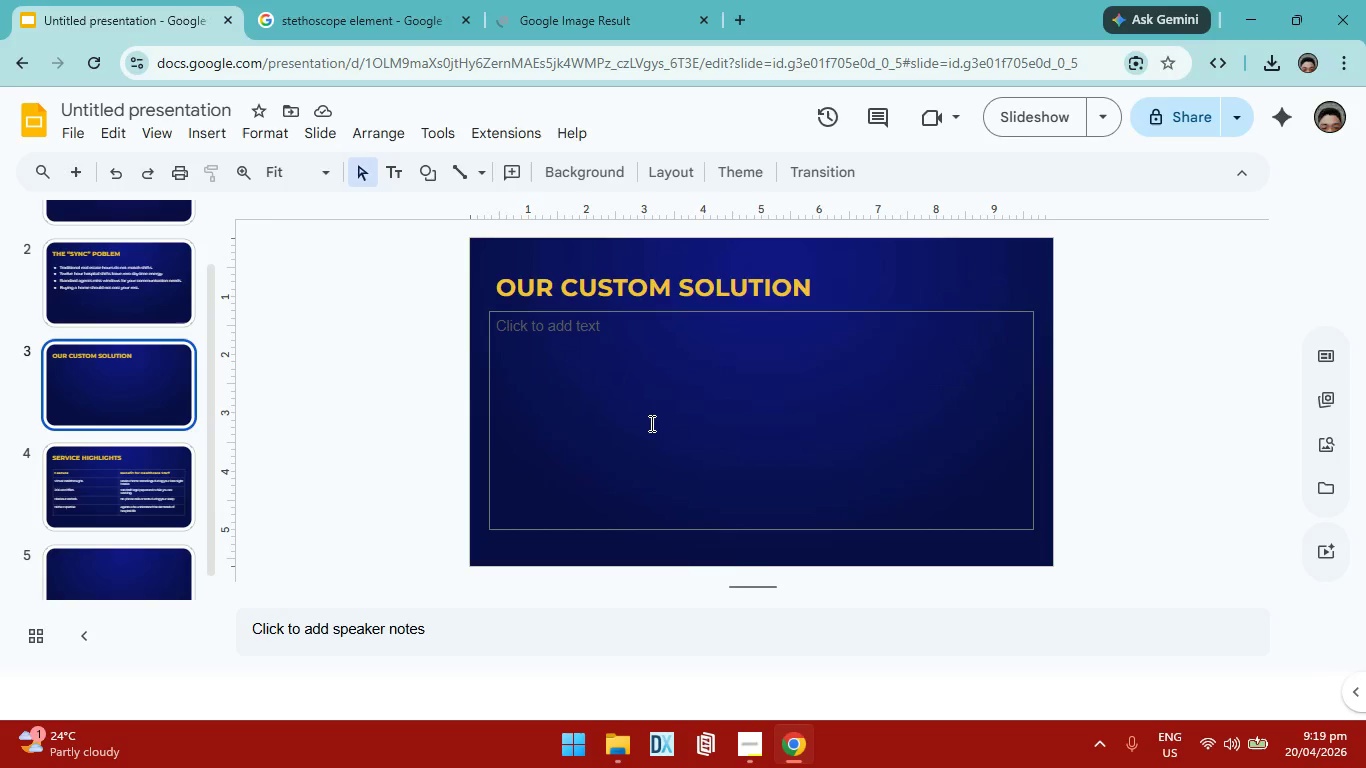 
key(Alt+AltLeft)
 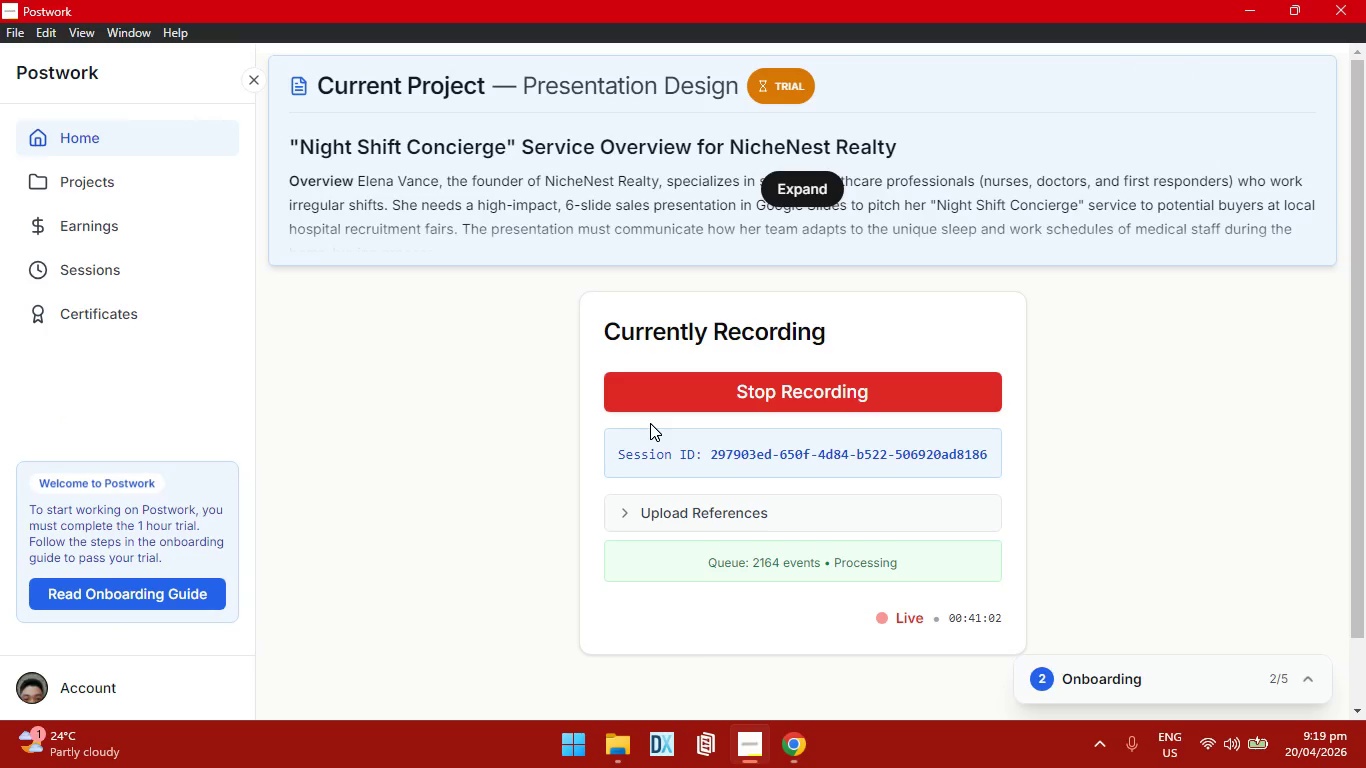 
key(Alt+Tab)
 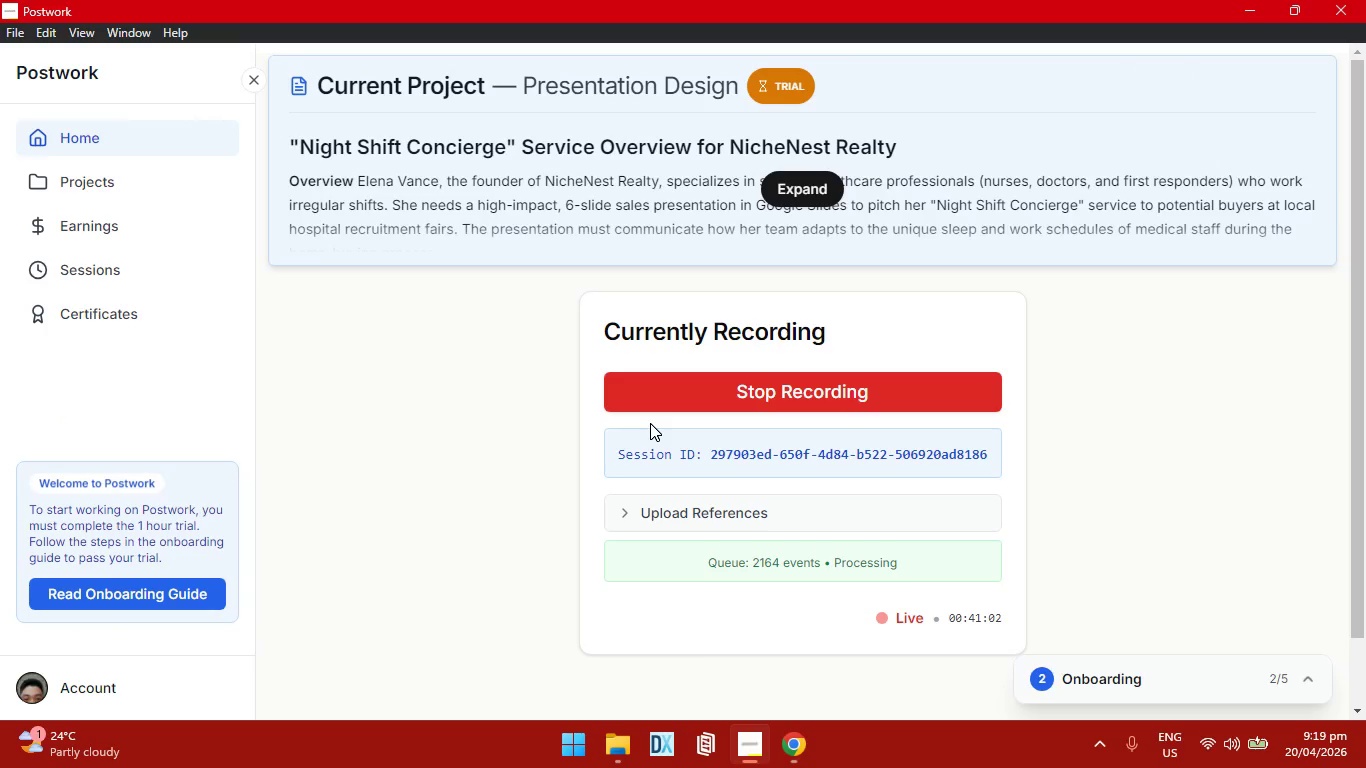 
scroll: coordinate [668, 437], scroll_direction: up, amount: 3.0
 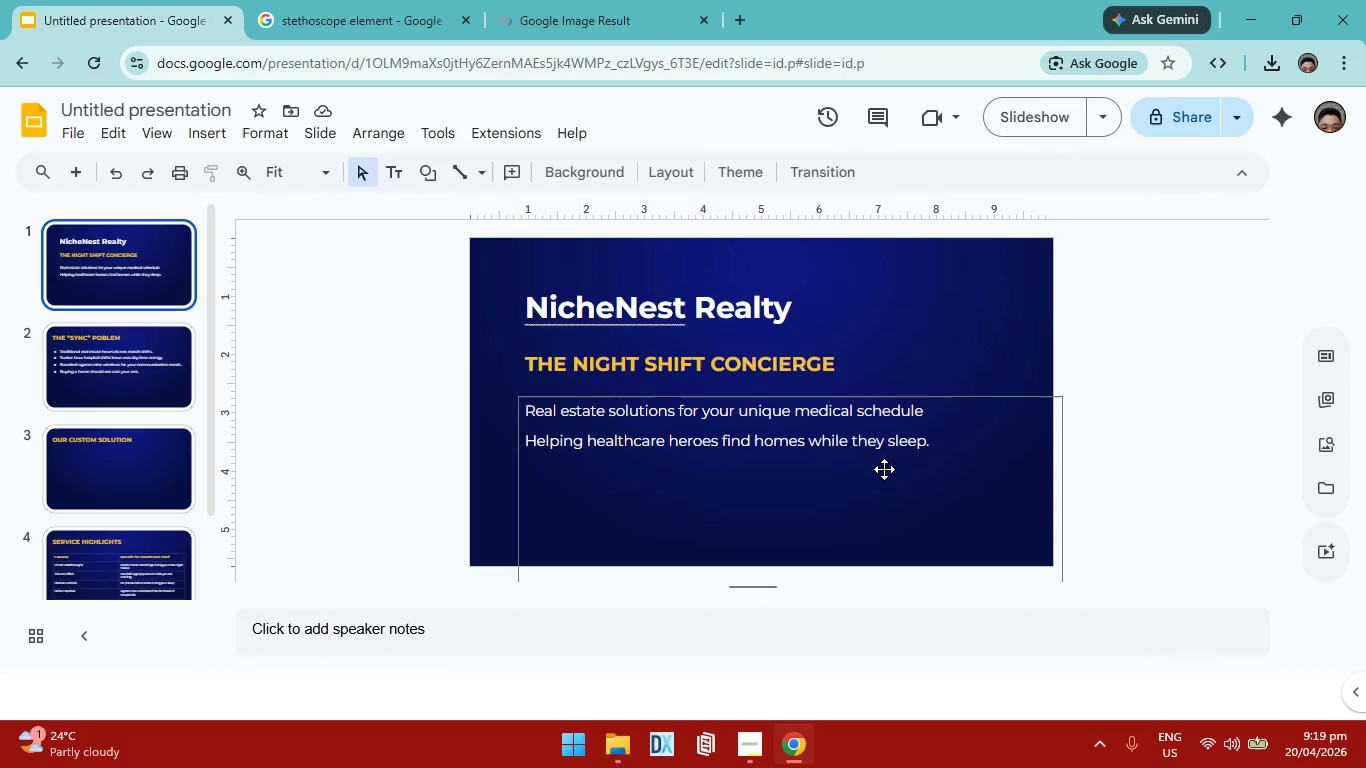 
wait(5.98)
 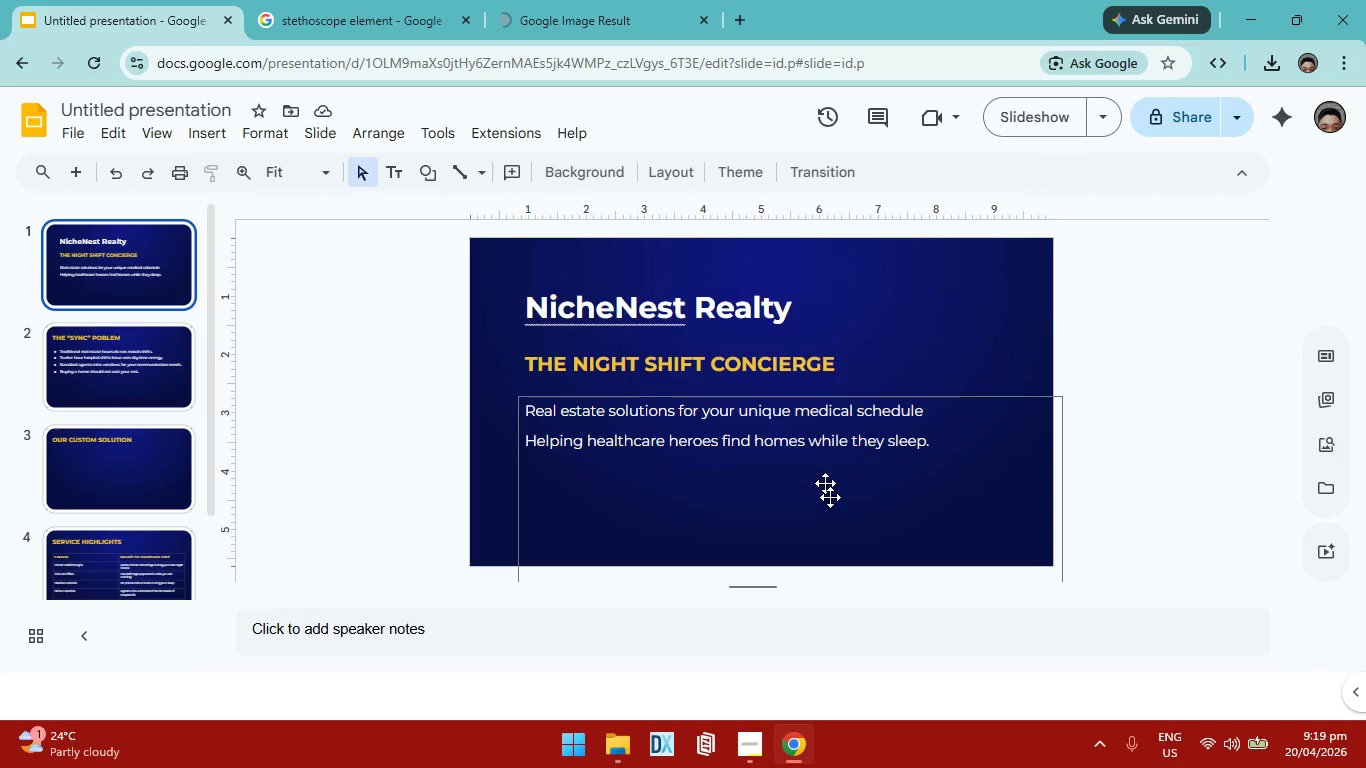 
left_click([100, 461])
 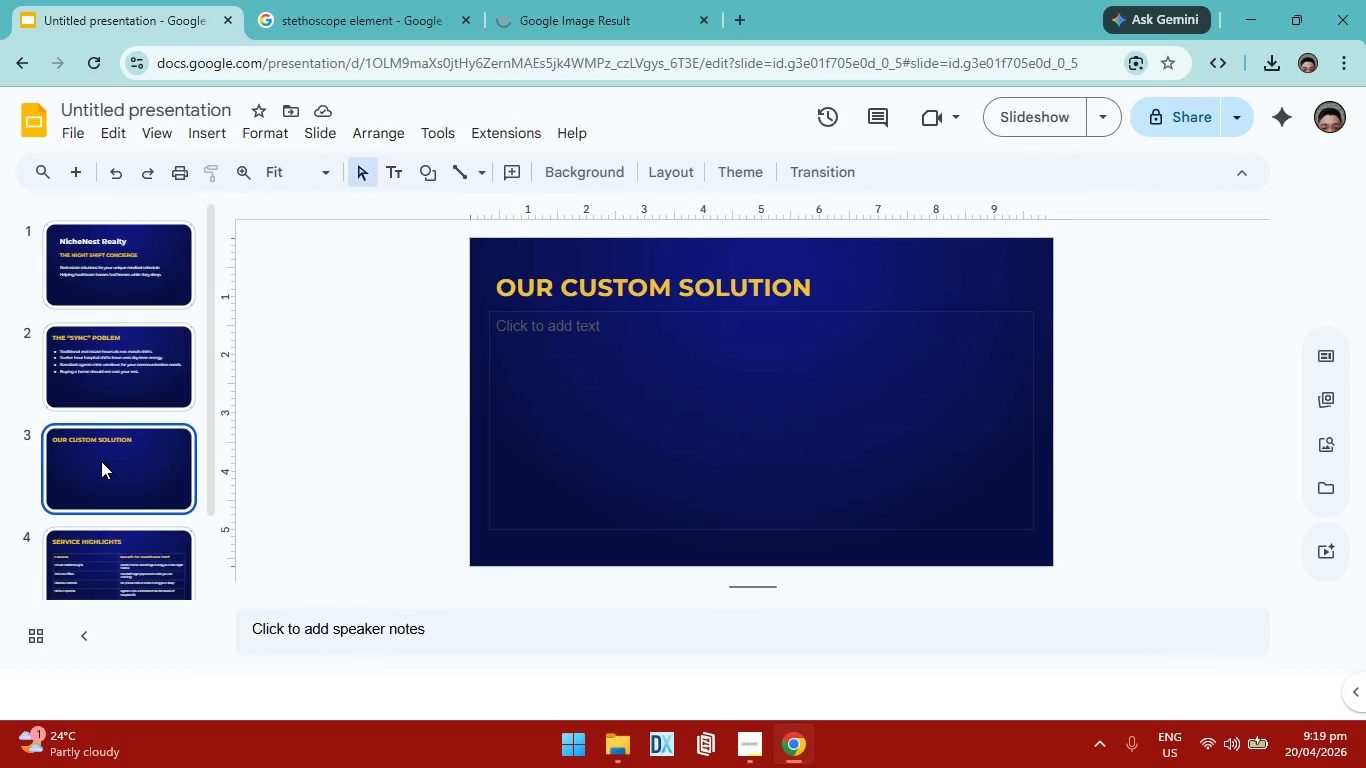 
left_click([630, 324])
 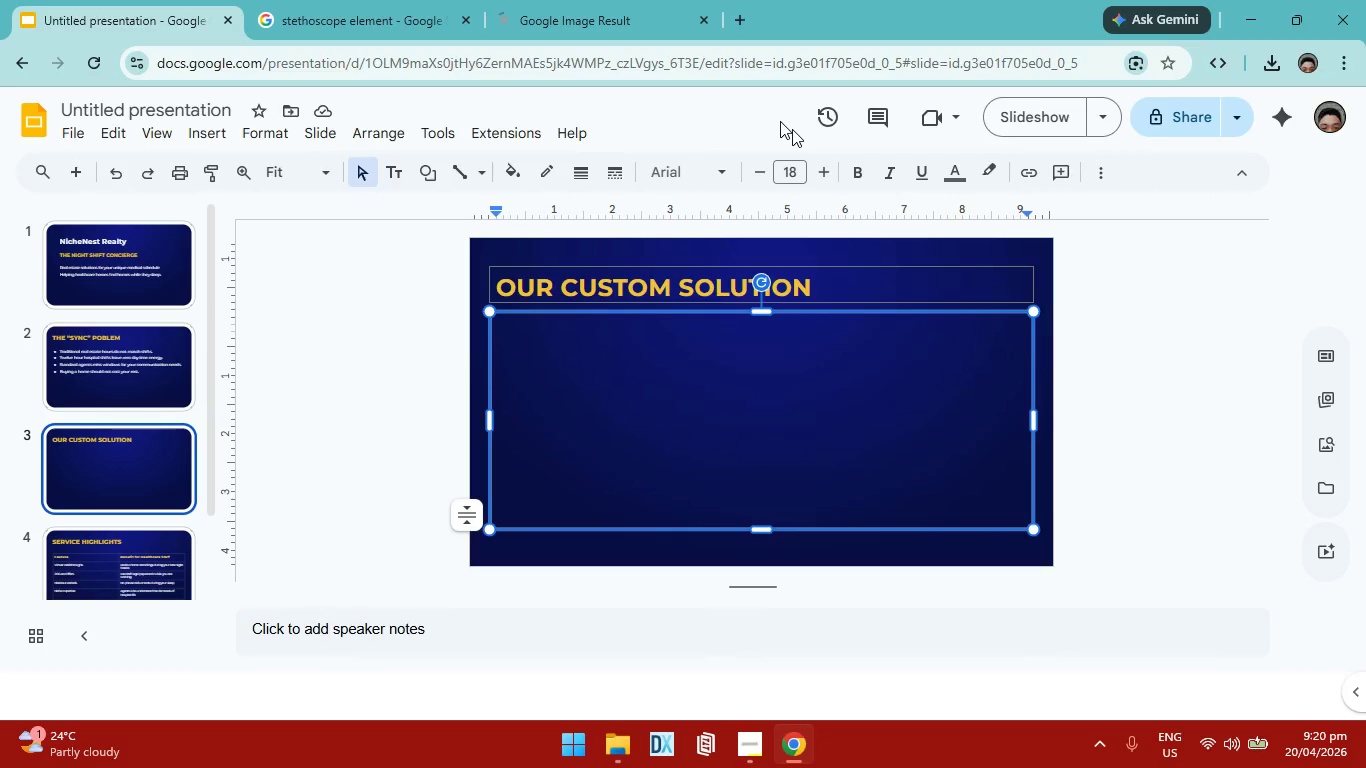 
wait(7.0)
 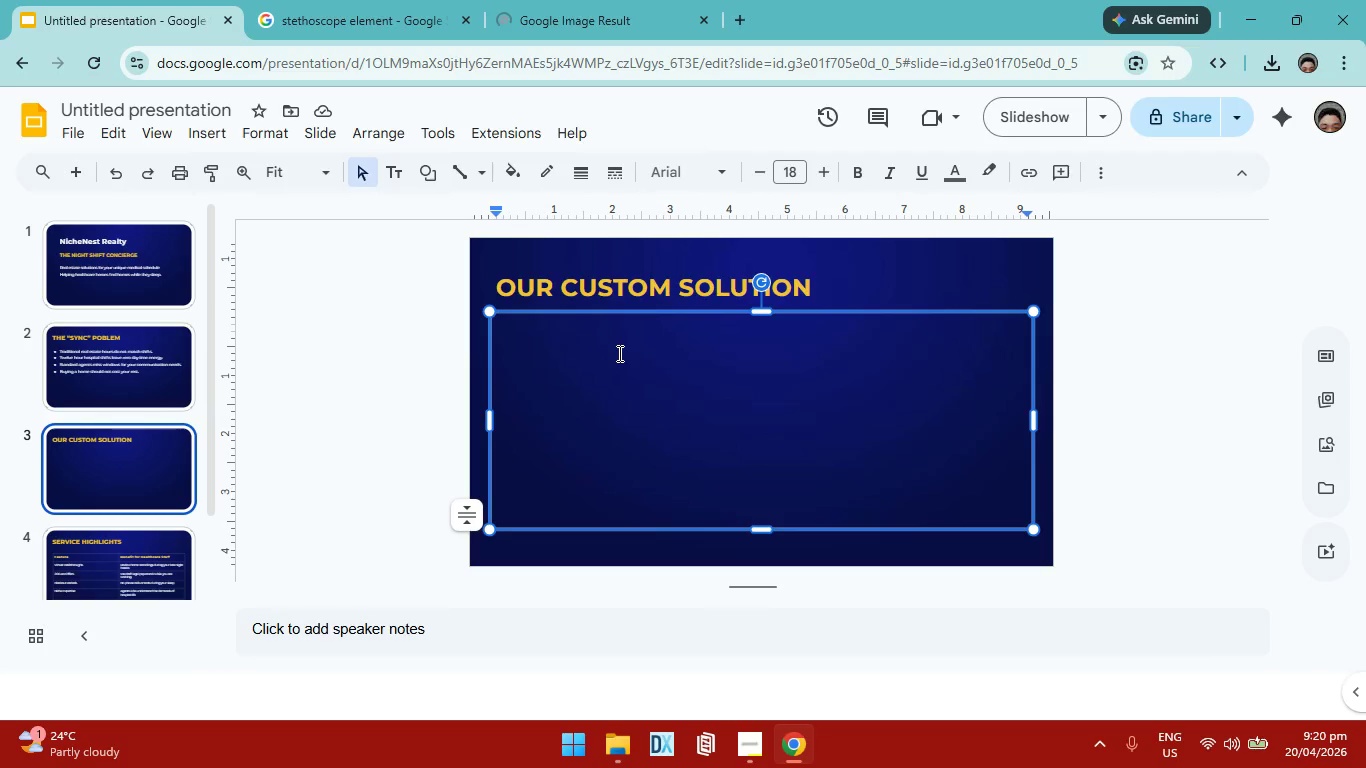 
left_click([720, 173])
 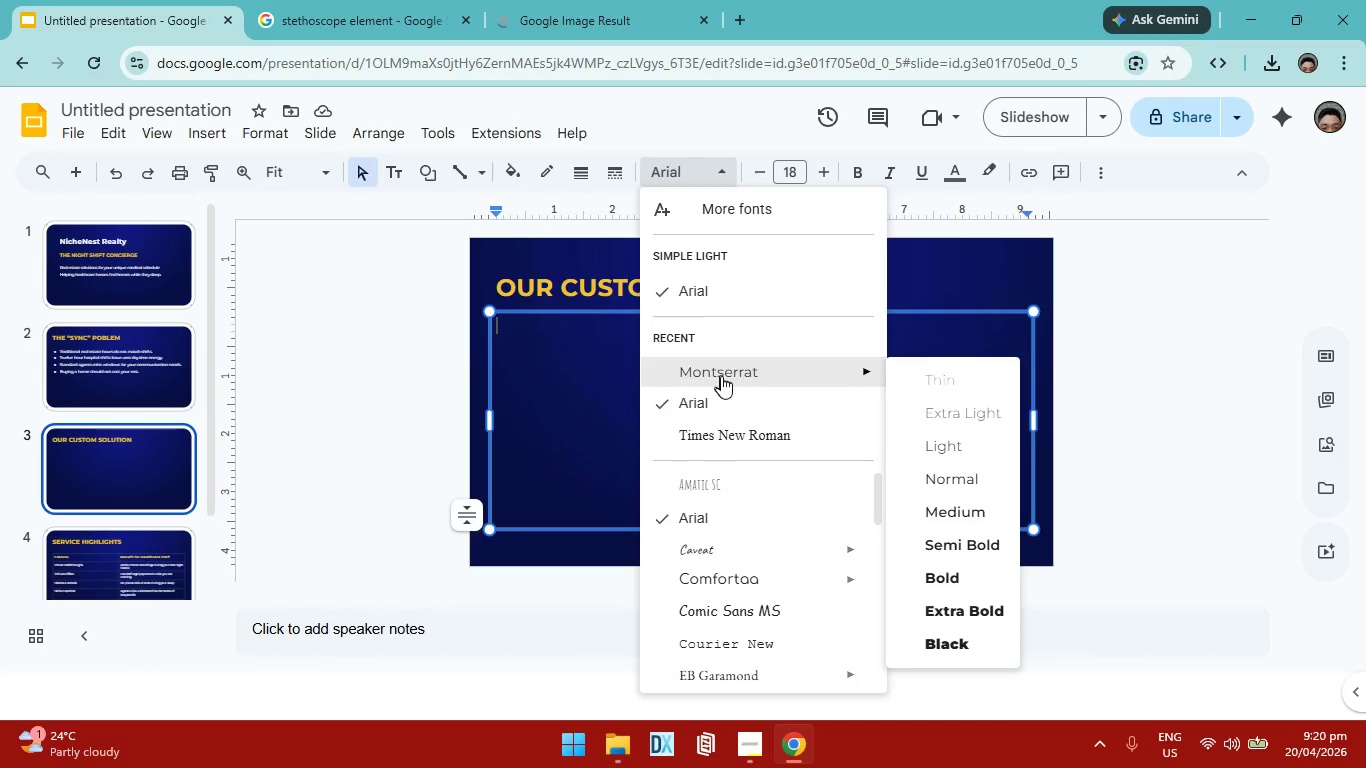 
left_click([729, 374])
 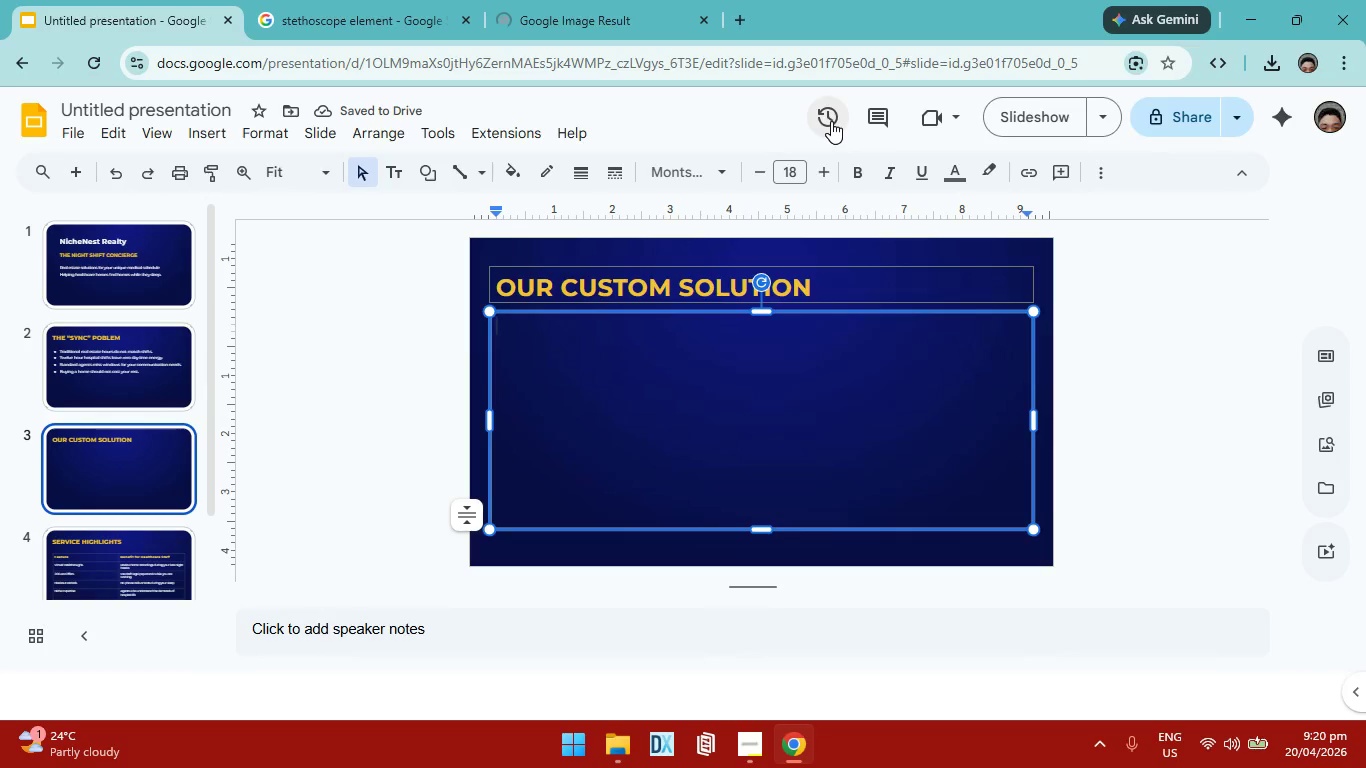 
wait(9.19)
 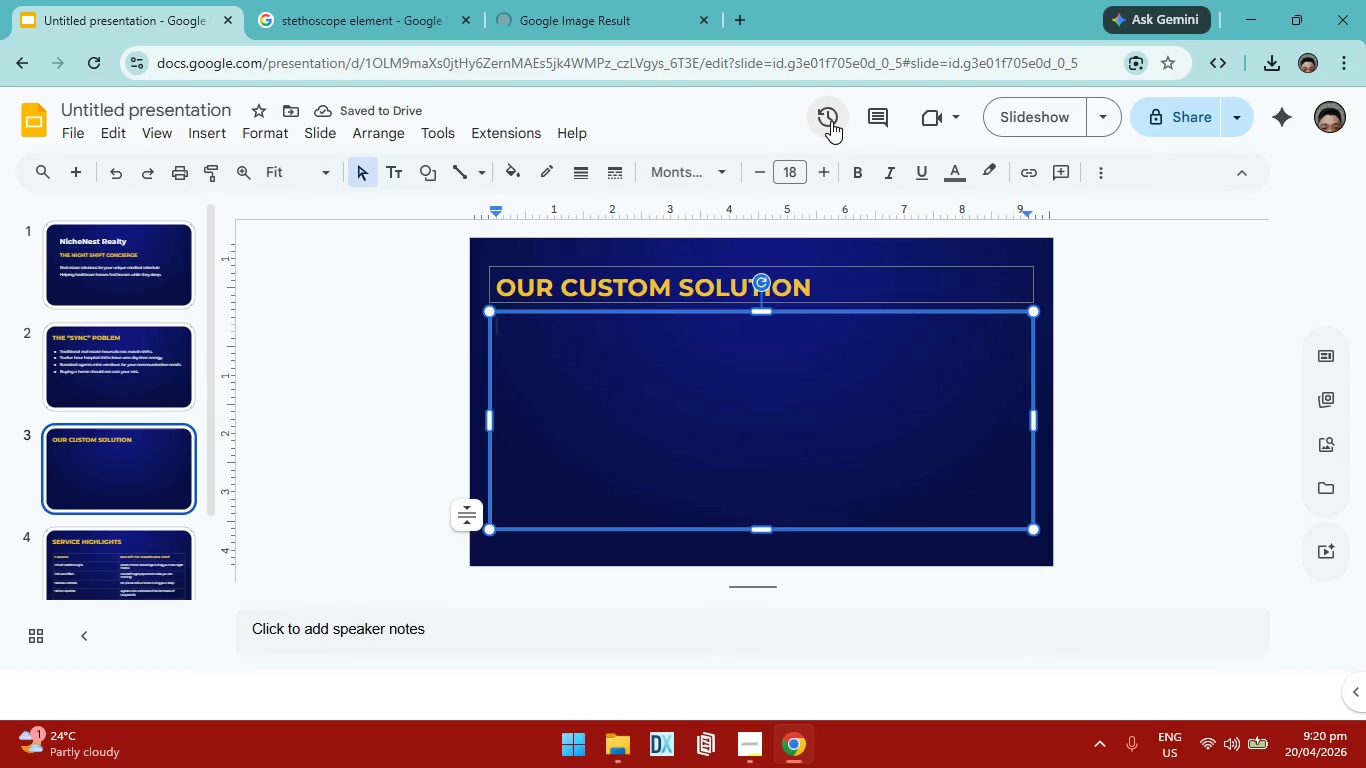 
left_click([1100, 168])
 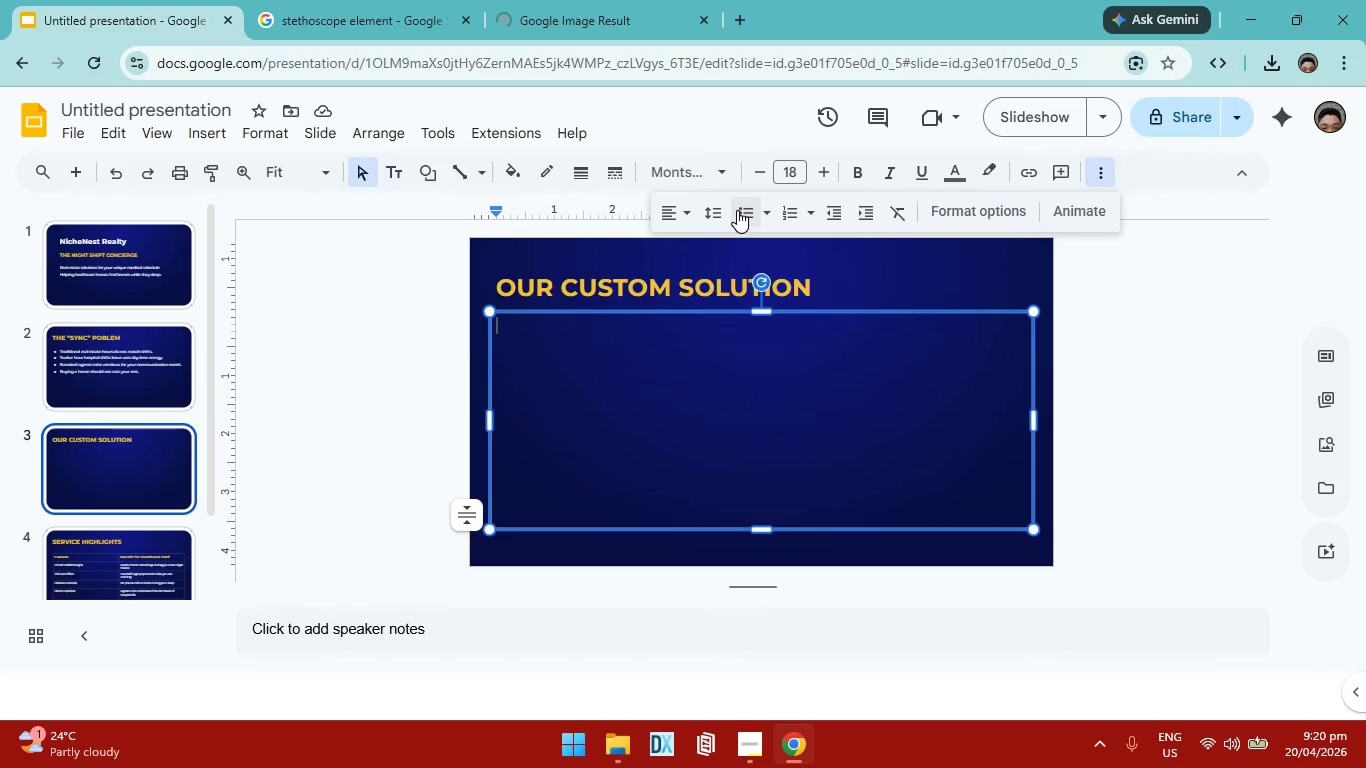 
left_click([737, 210])
 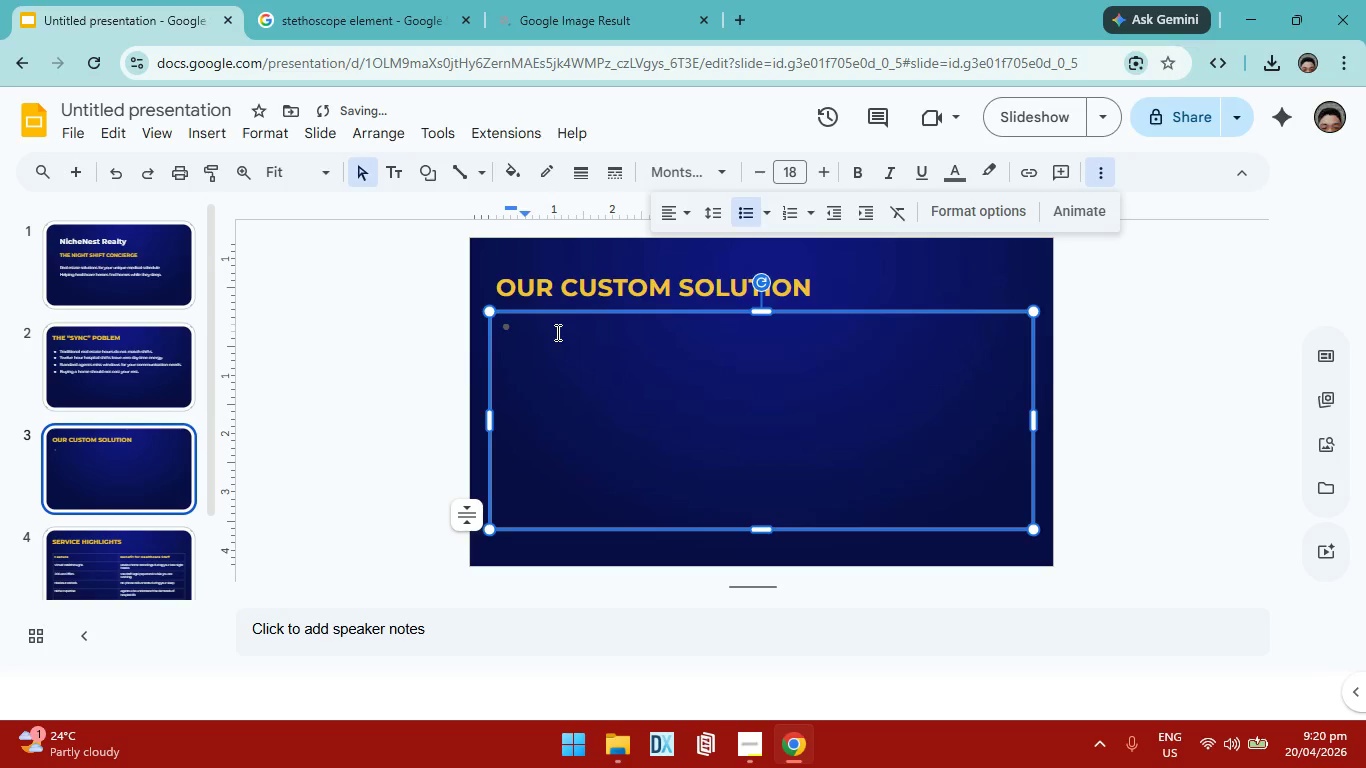 
type(We offer twenty four seven o)
key(Backspace)
type(communication for you.)
 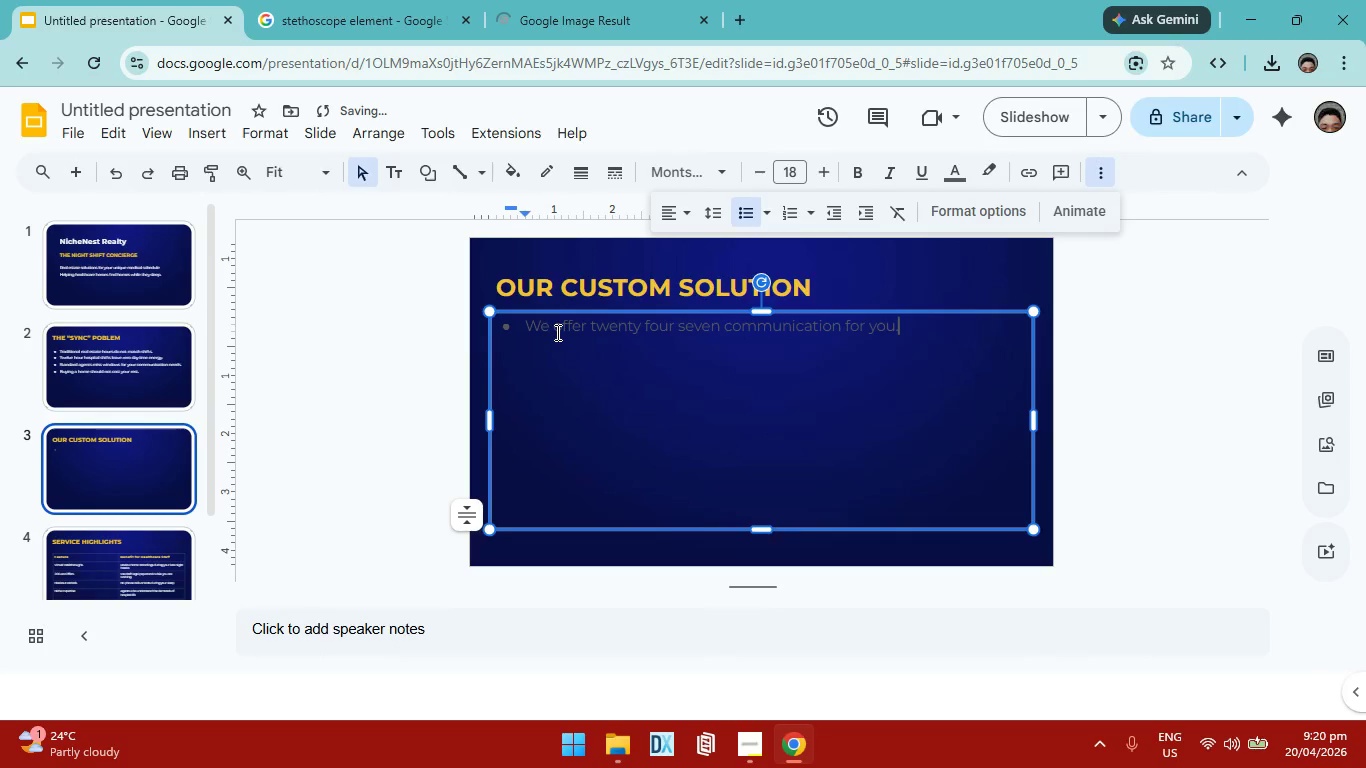 
key(Enter)
 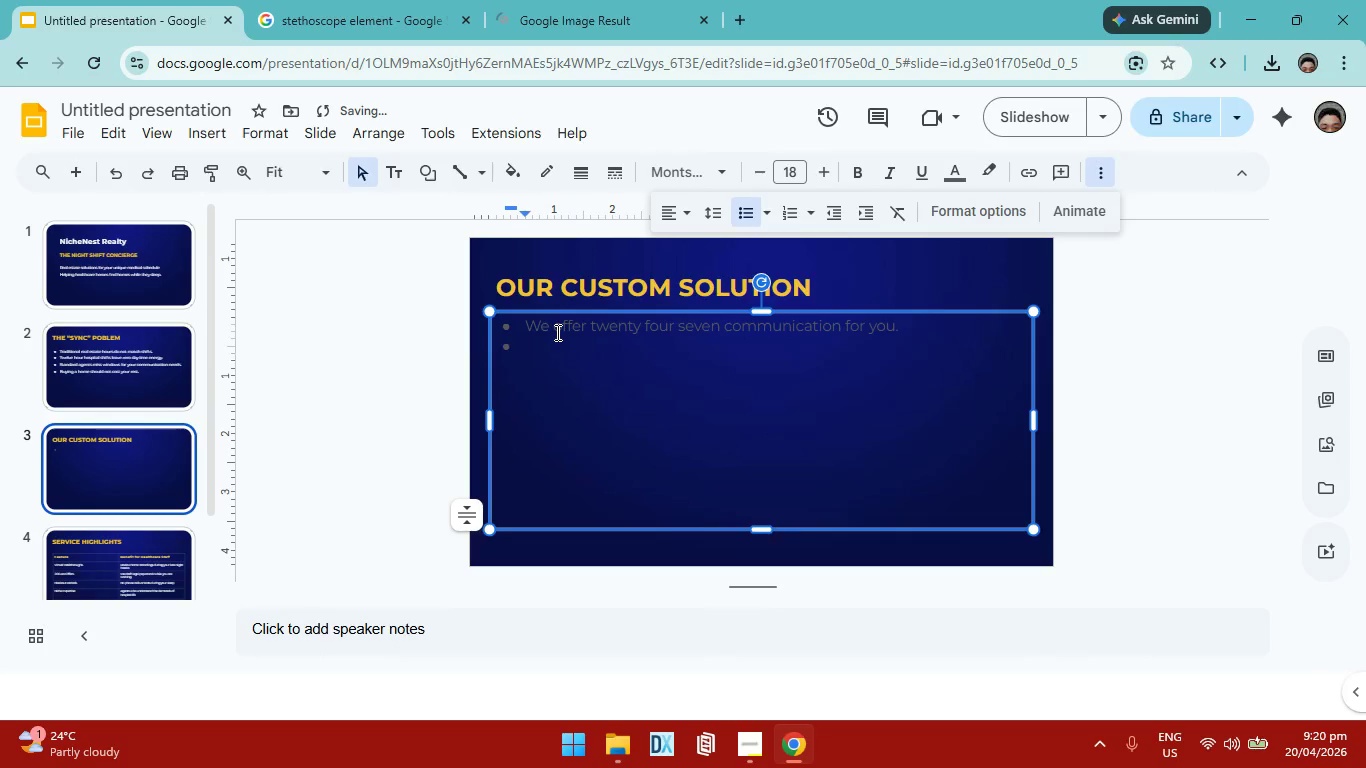 
type(Strict blackout hour quiet periods during your sleep.)
 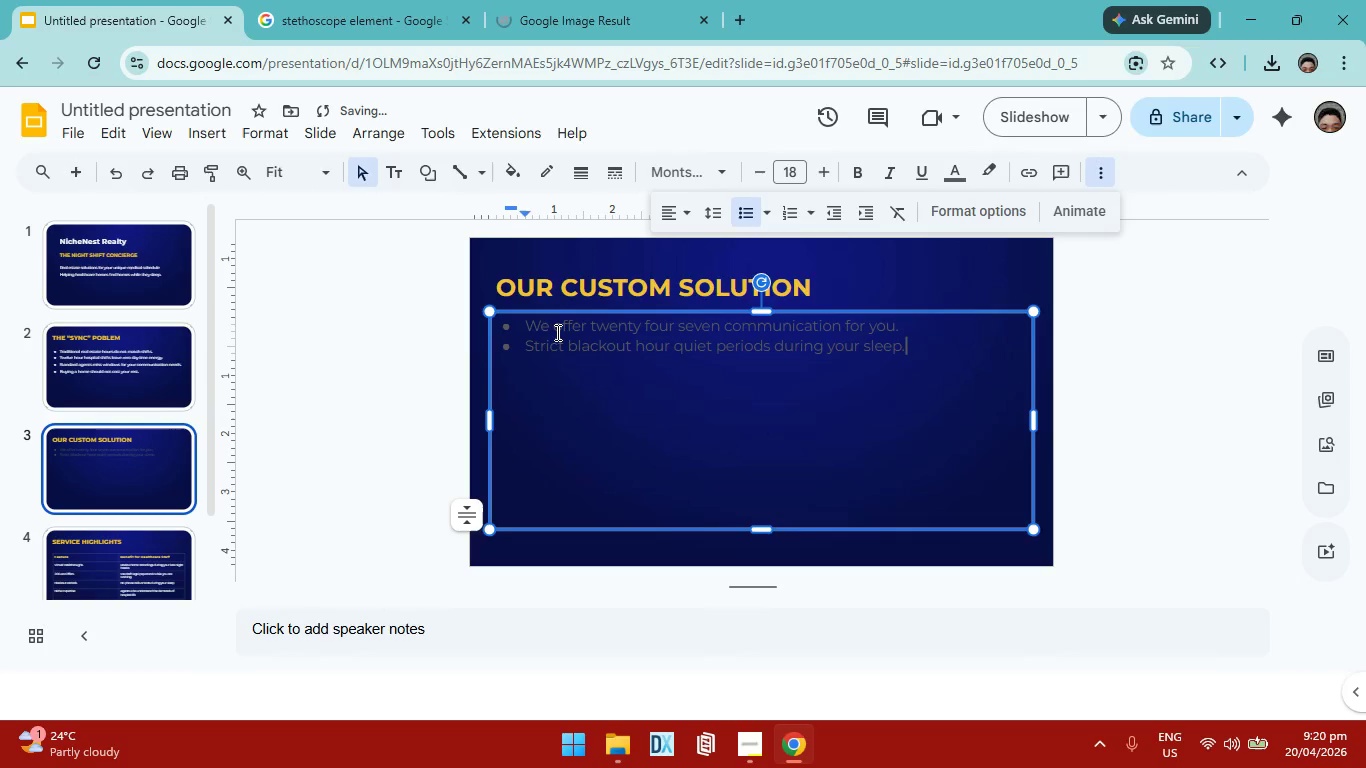 
key(Enter)
 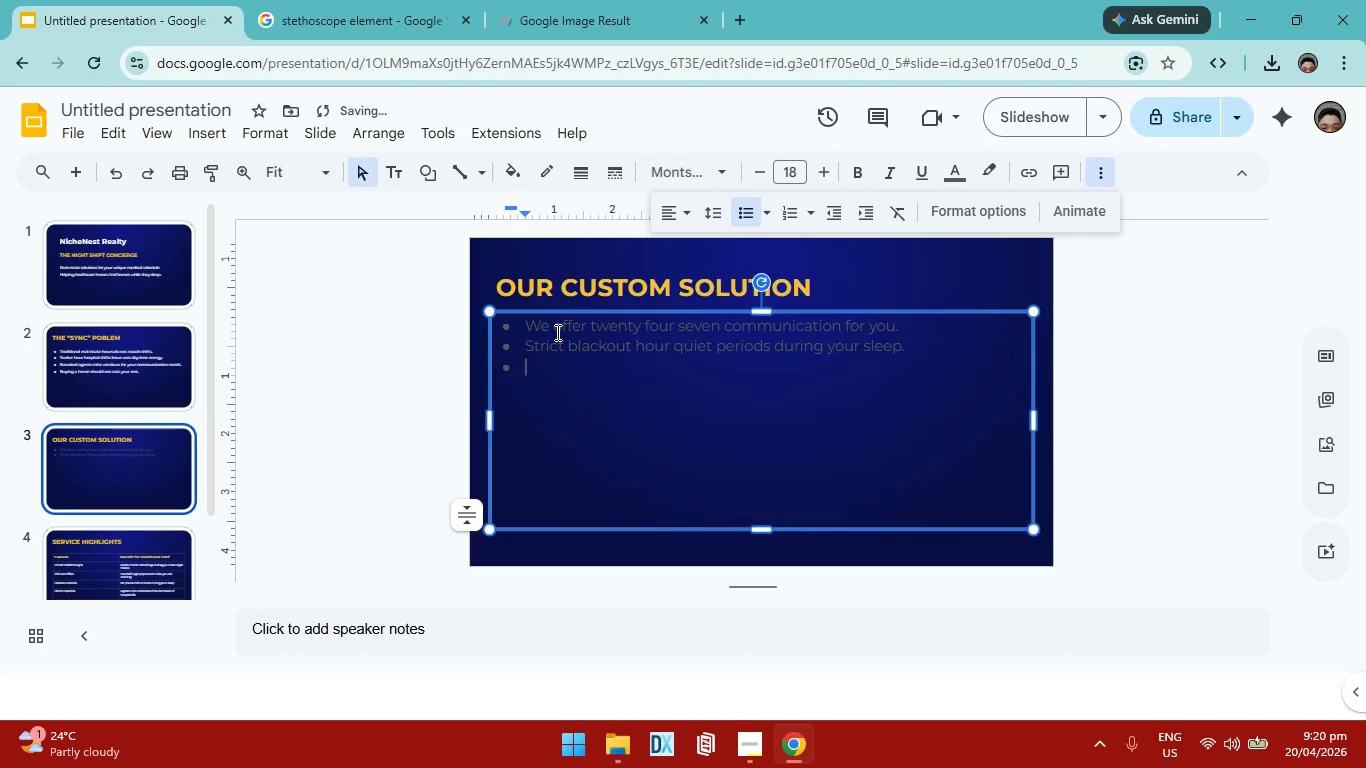 
type(Morning and afternoon private tours scheduled for you,)
key(Backspace)
type(.)
 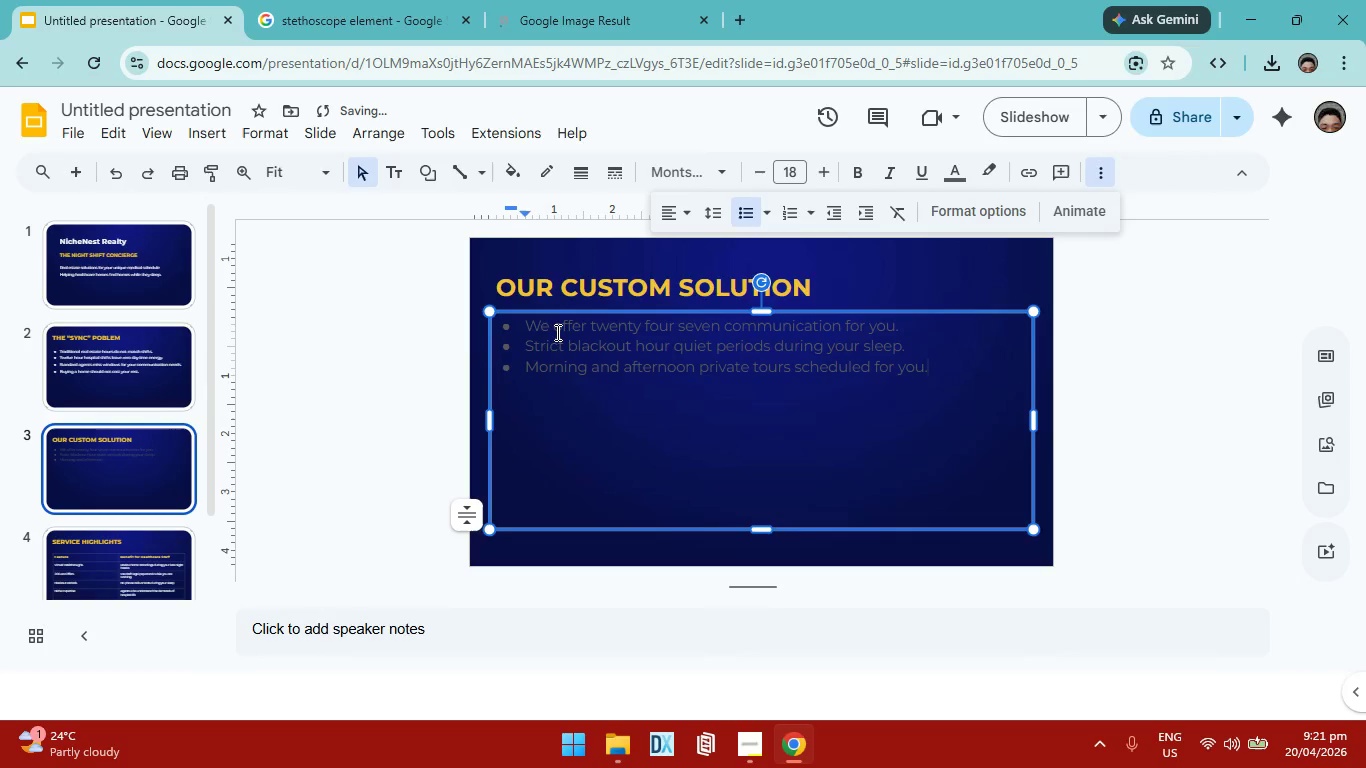 
key(Enter)
 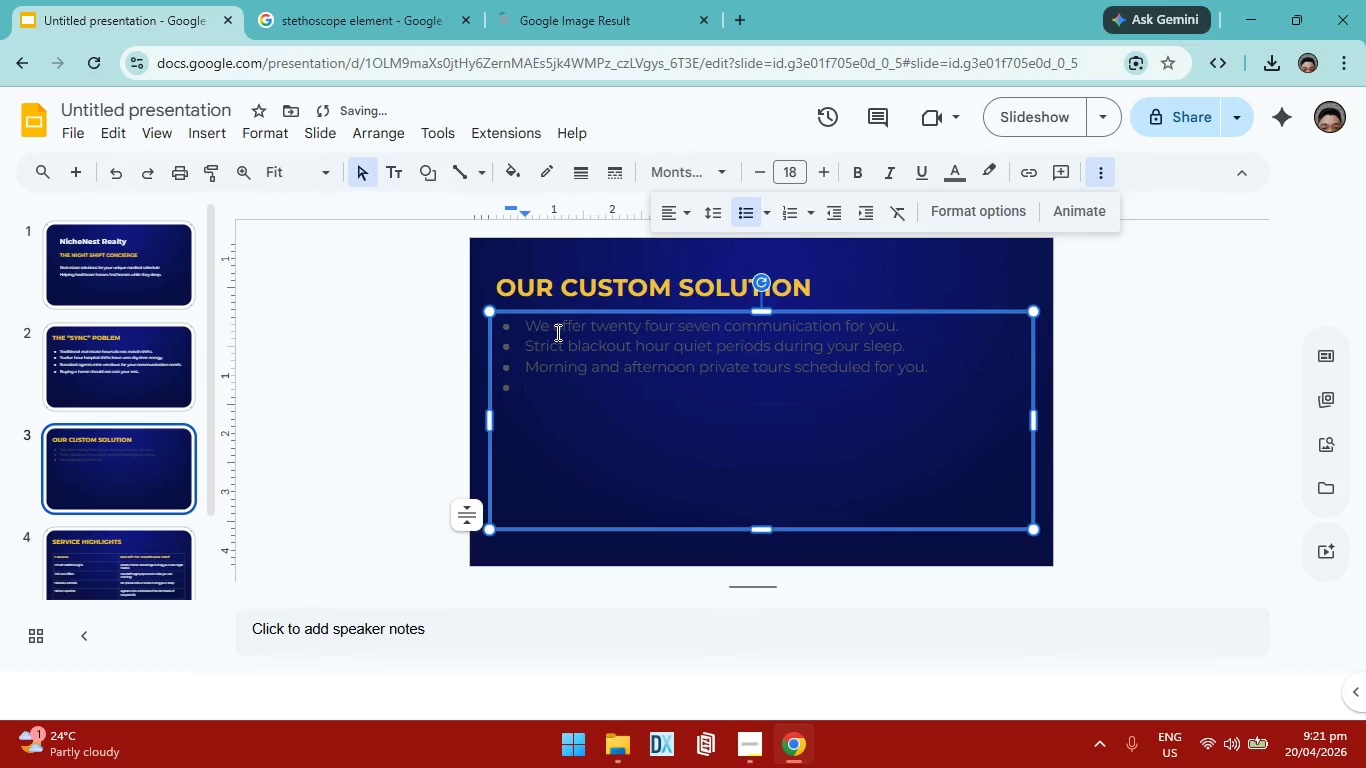 
type(Our team works around your mei)
key(Backspace)
type(dical shift schedule.)
 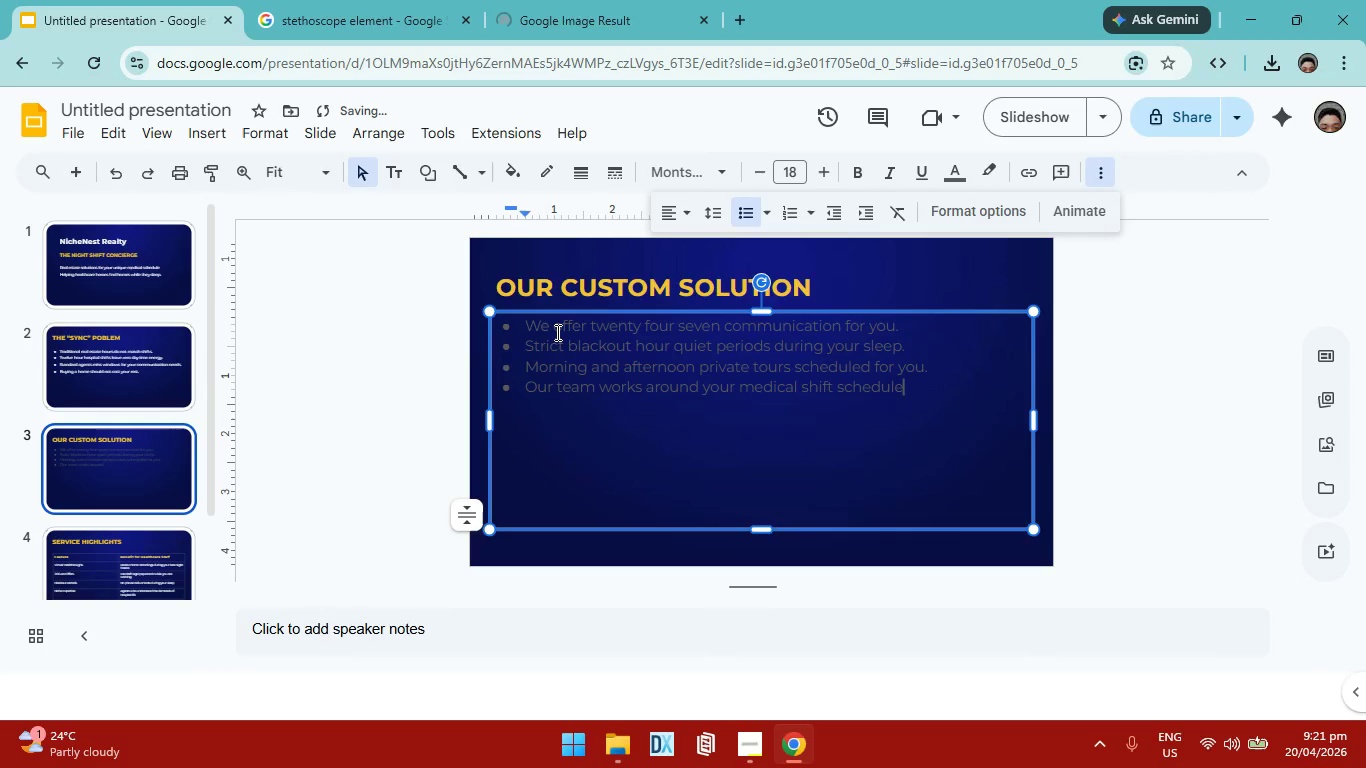 
left_click([1181, 499])
 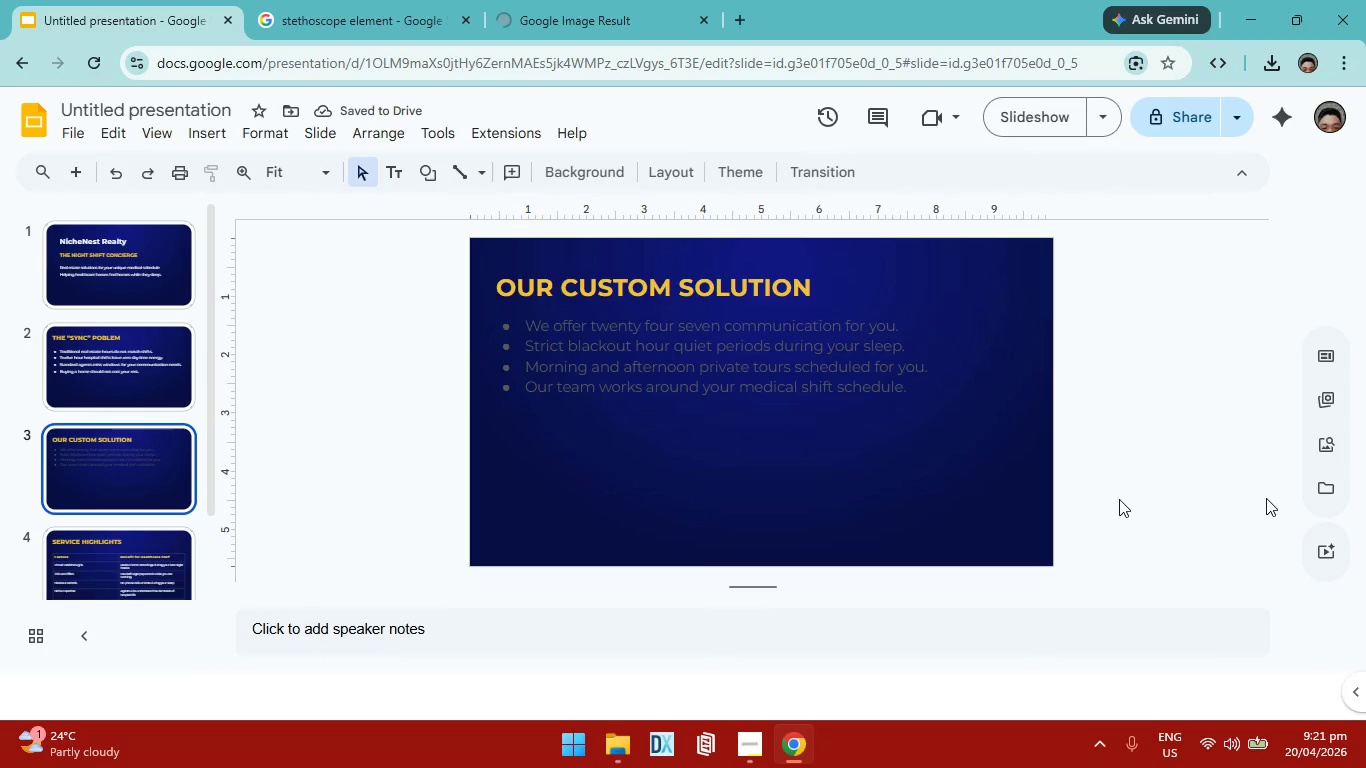 
left_click([909, 389])
 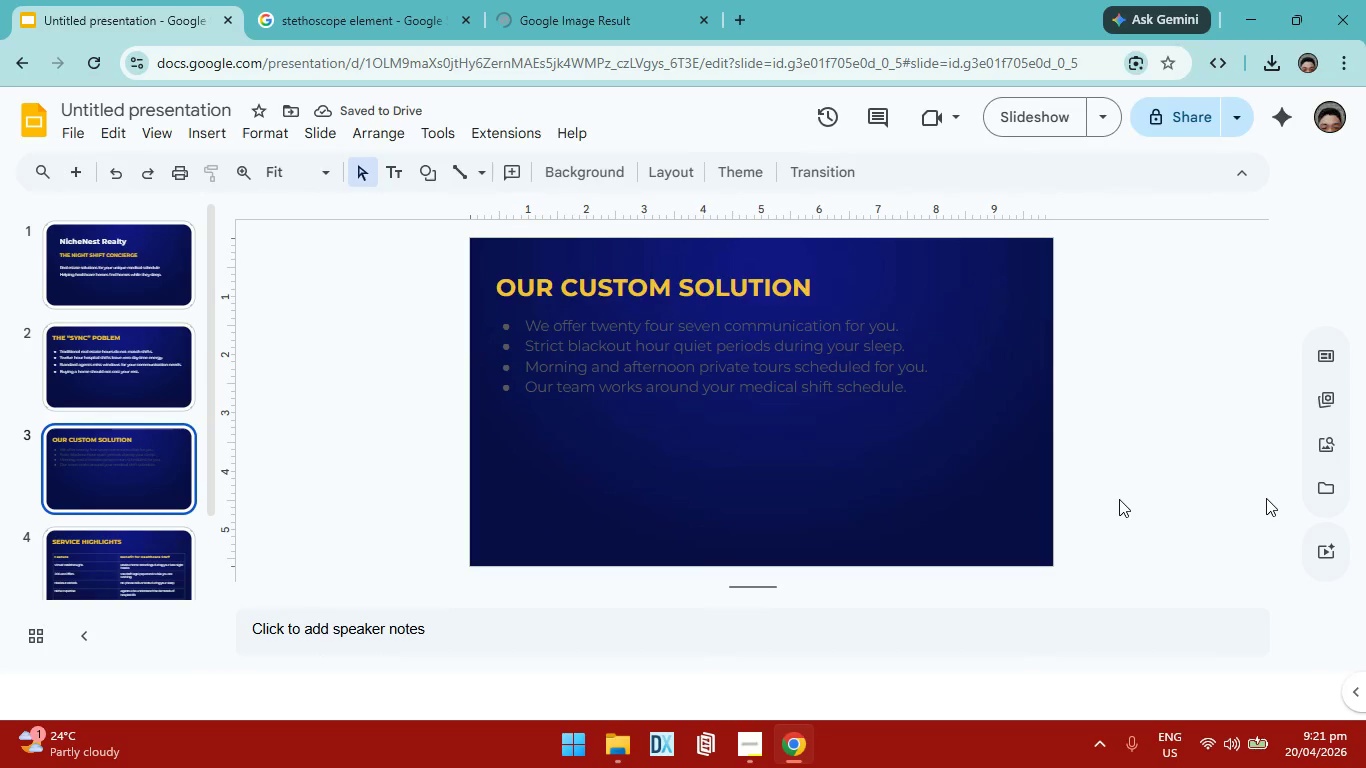 
left_click_drag(start_coordinate=[916, 392], to_coordinate=[514, 328])
 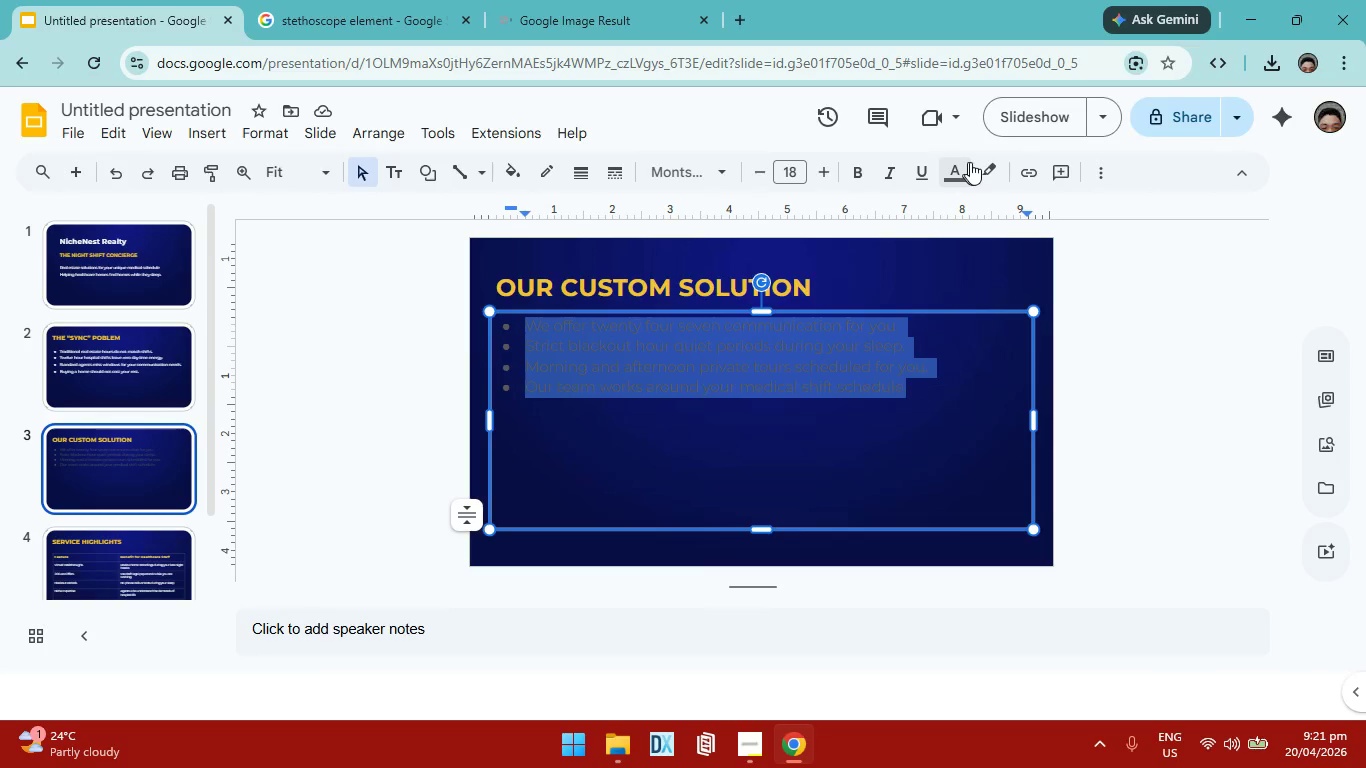 
left_click([993, 166])
 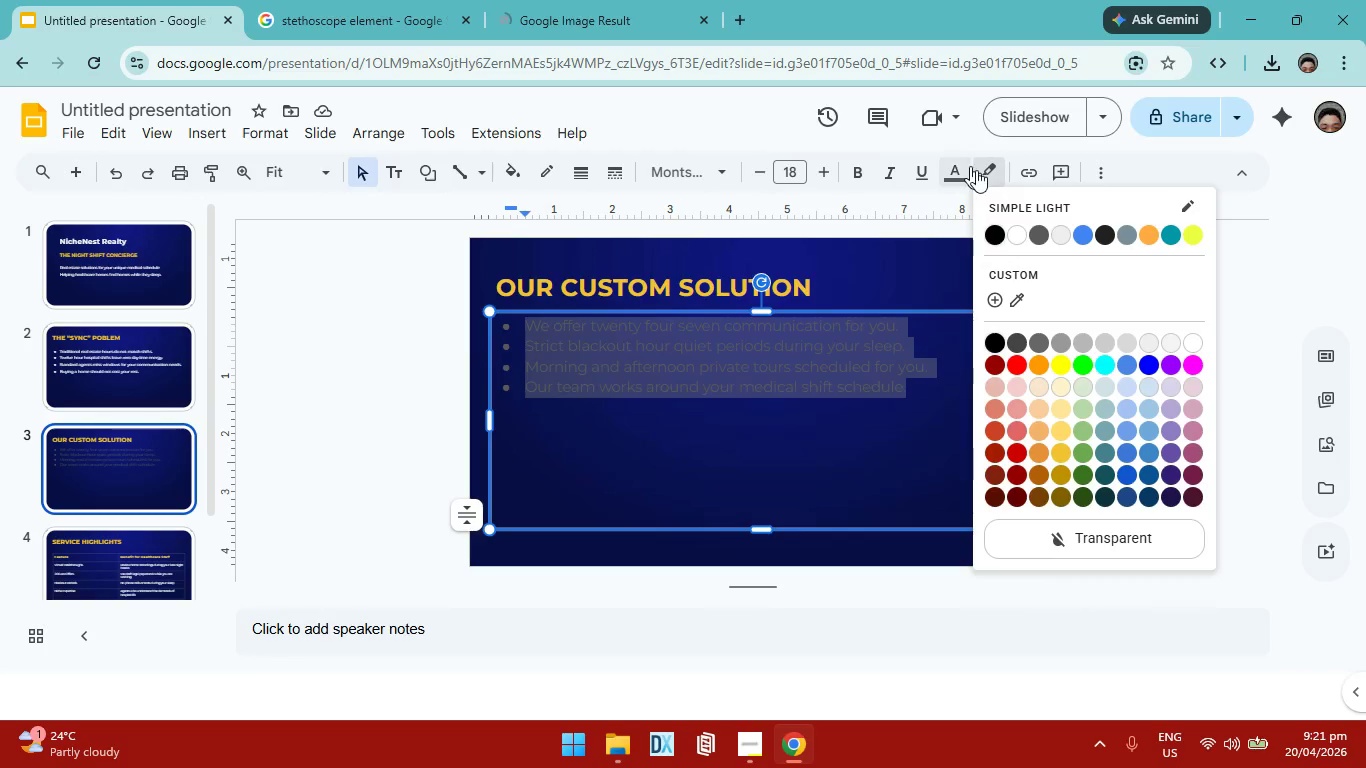 
left_click([970, 166])
 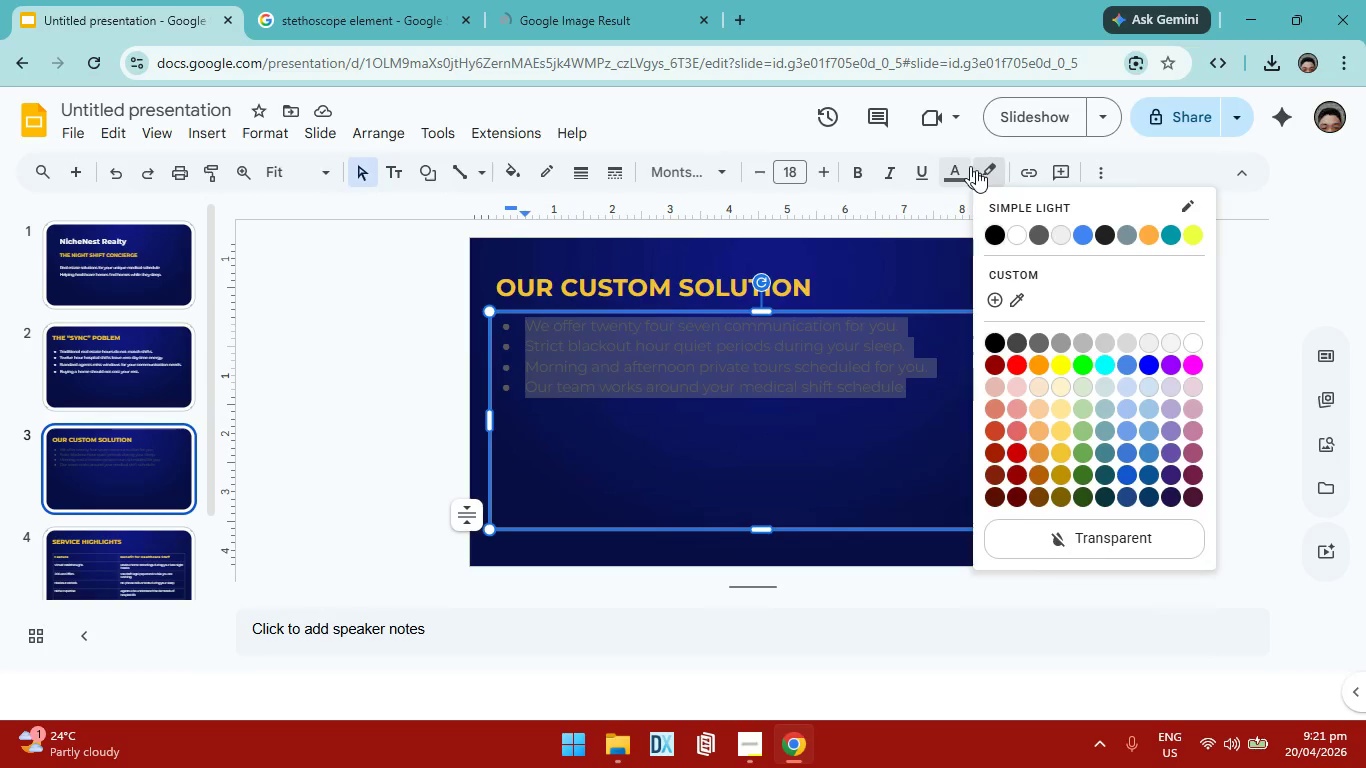 
left_click([981, 238])
 